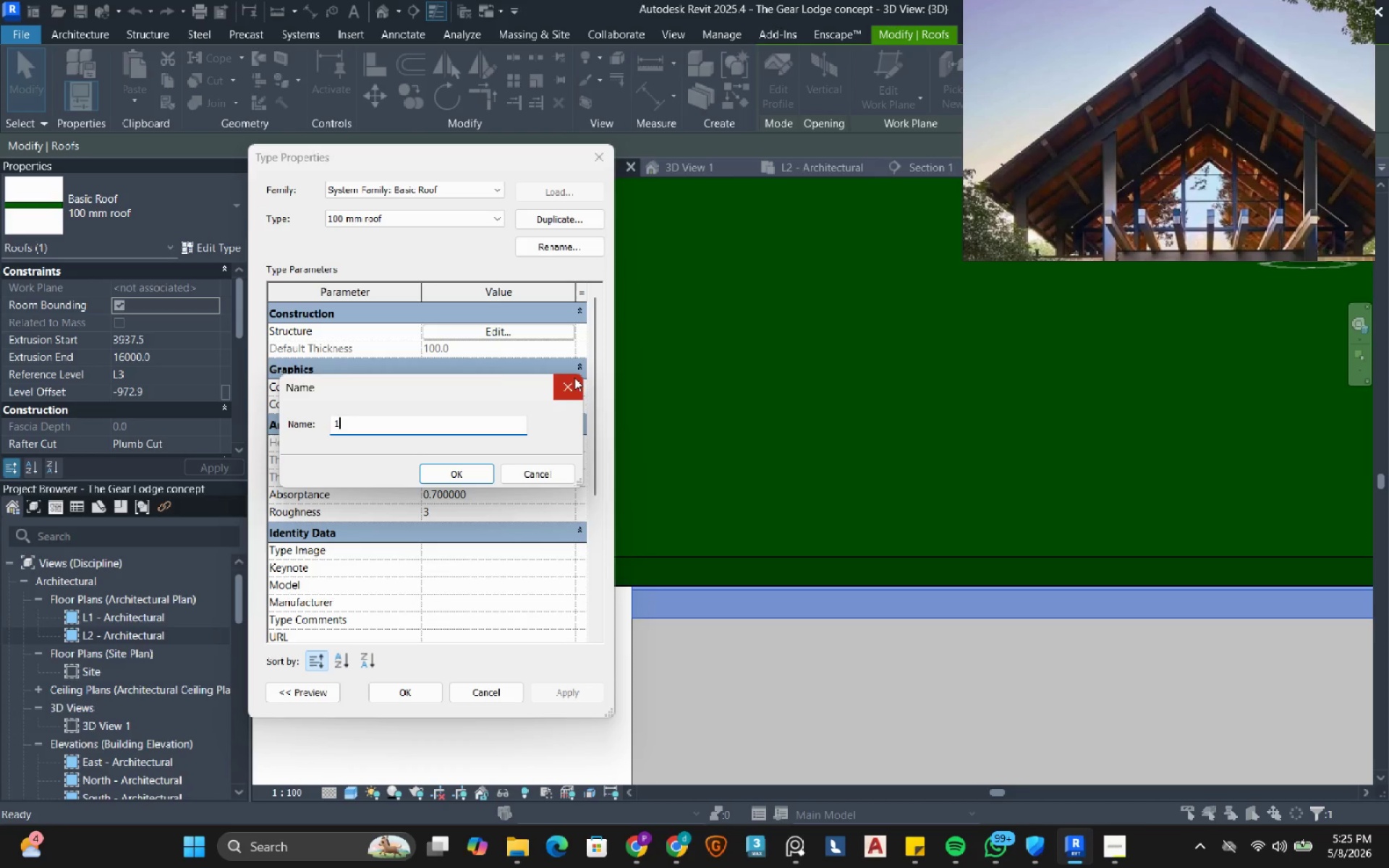 
key(Numpad0)
 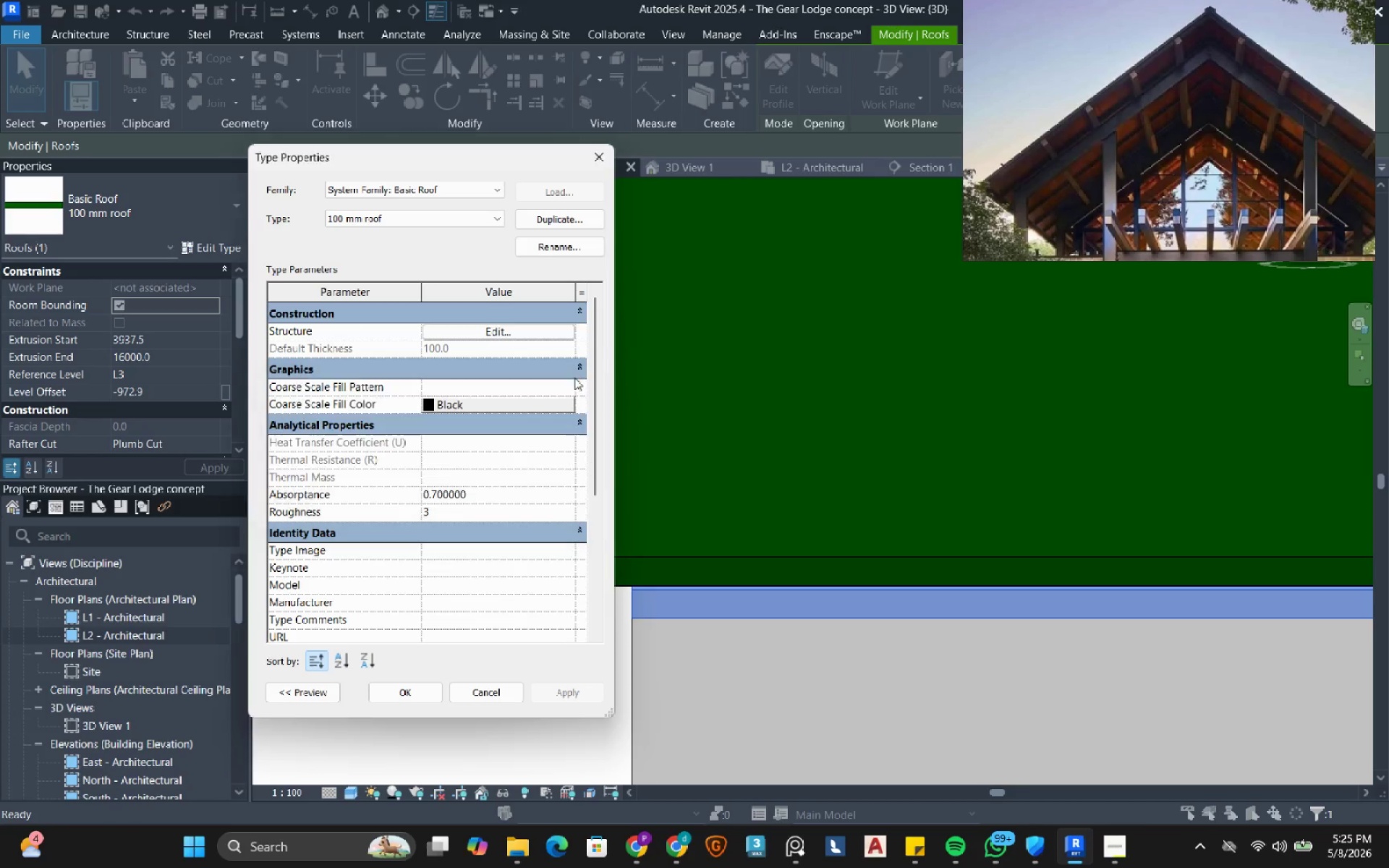 
key(NumpadEnter)
 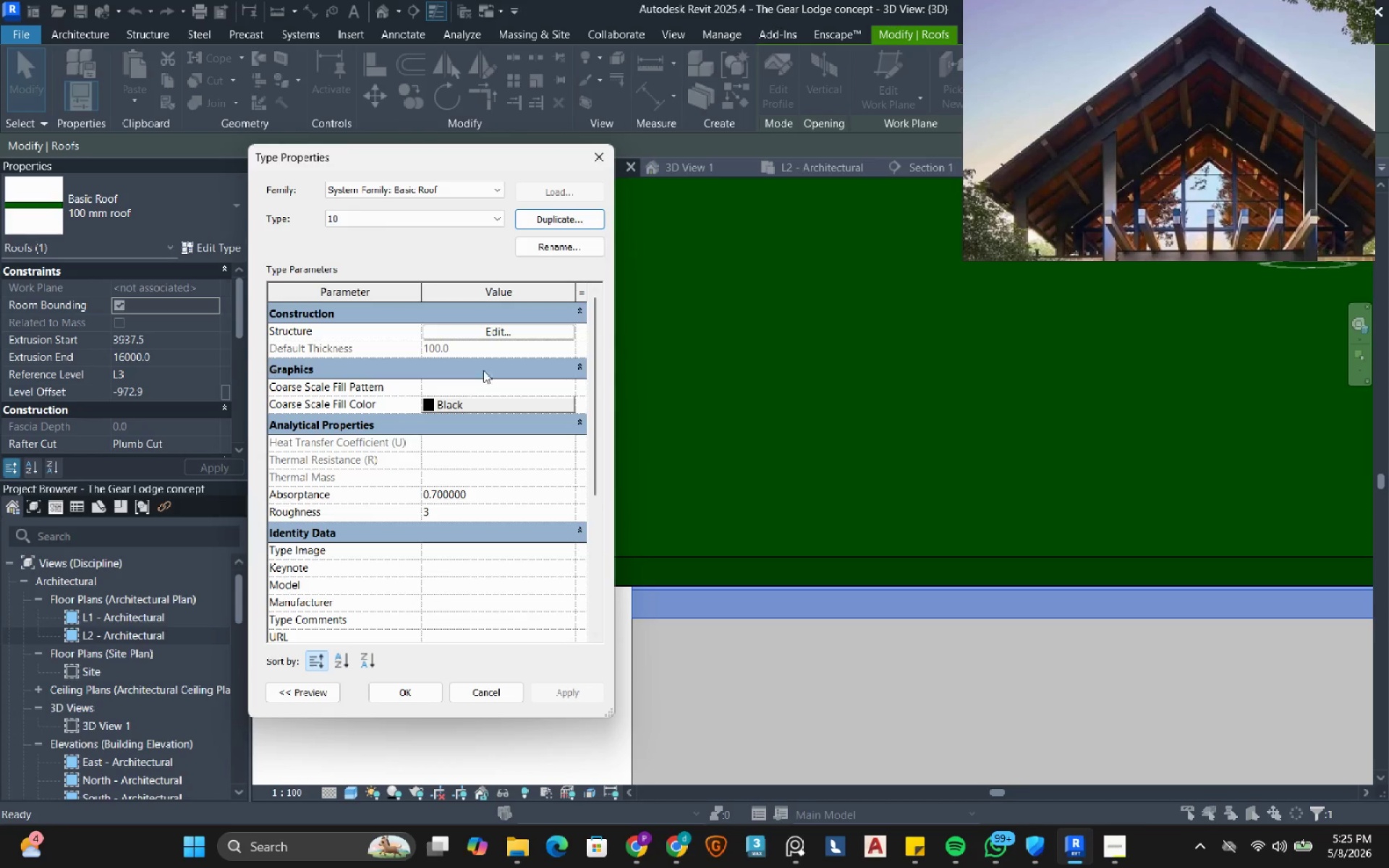 
left_click([522, 333])
 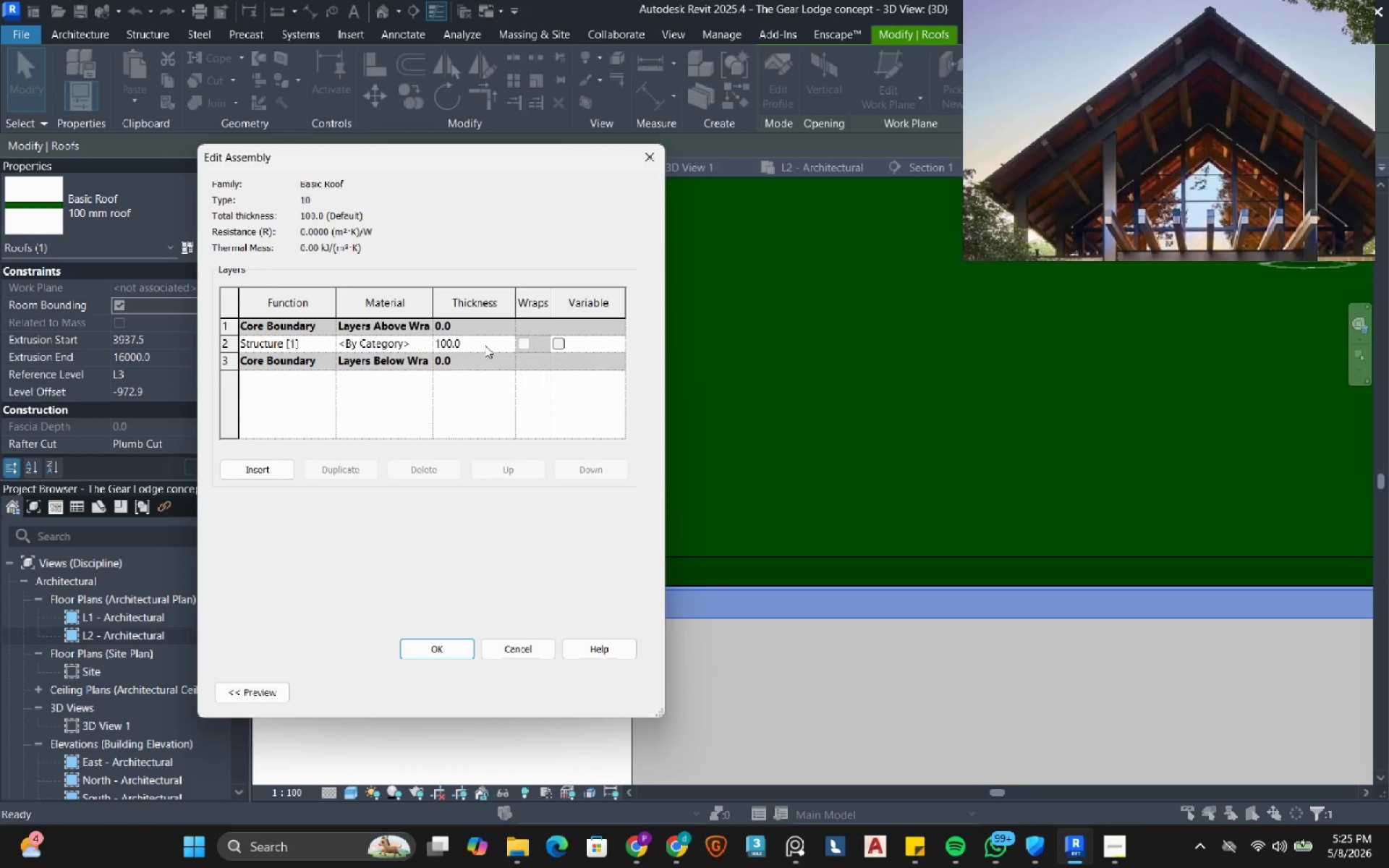 
left_click([485, 344])
 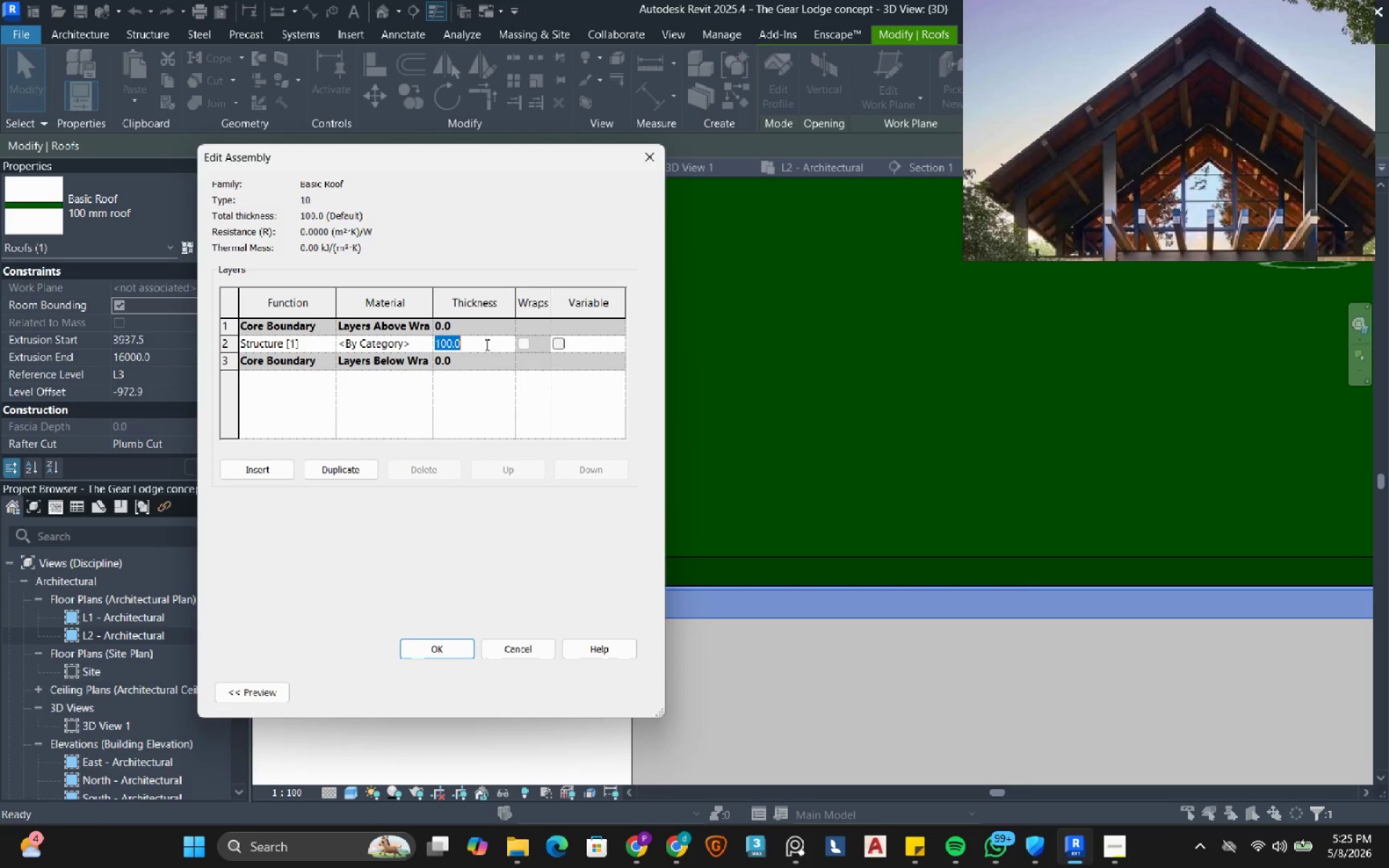 
wait(7.61)
 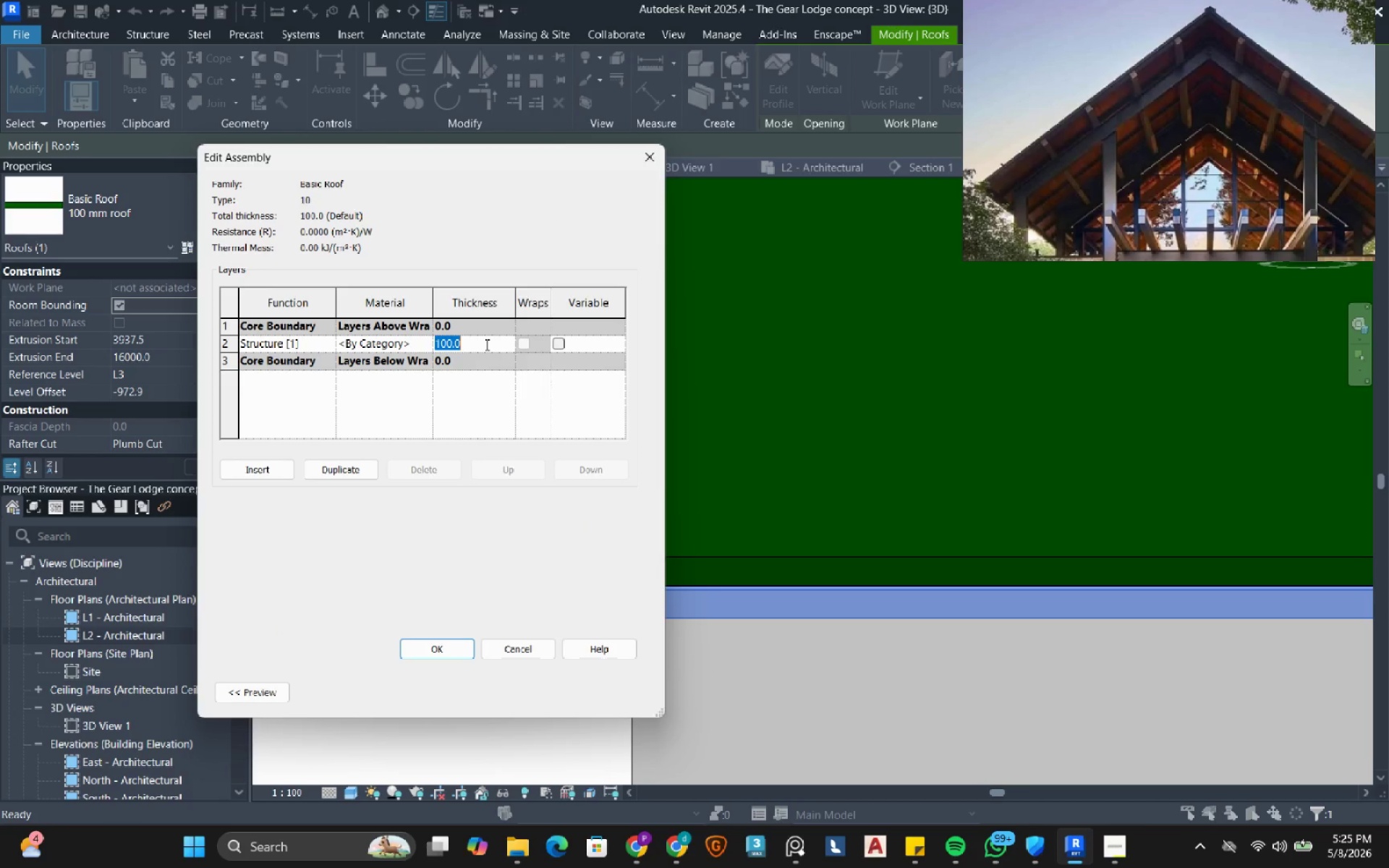 
key(Numpad1)
 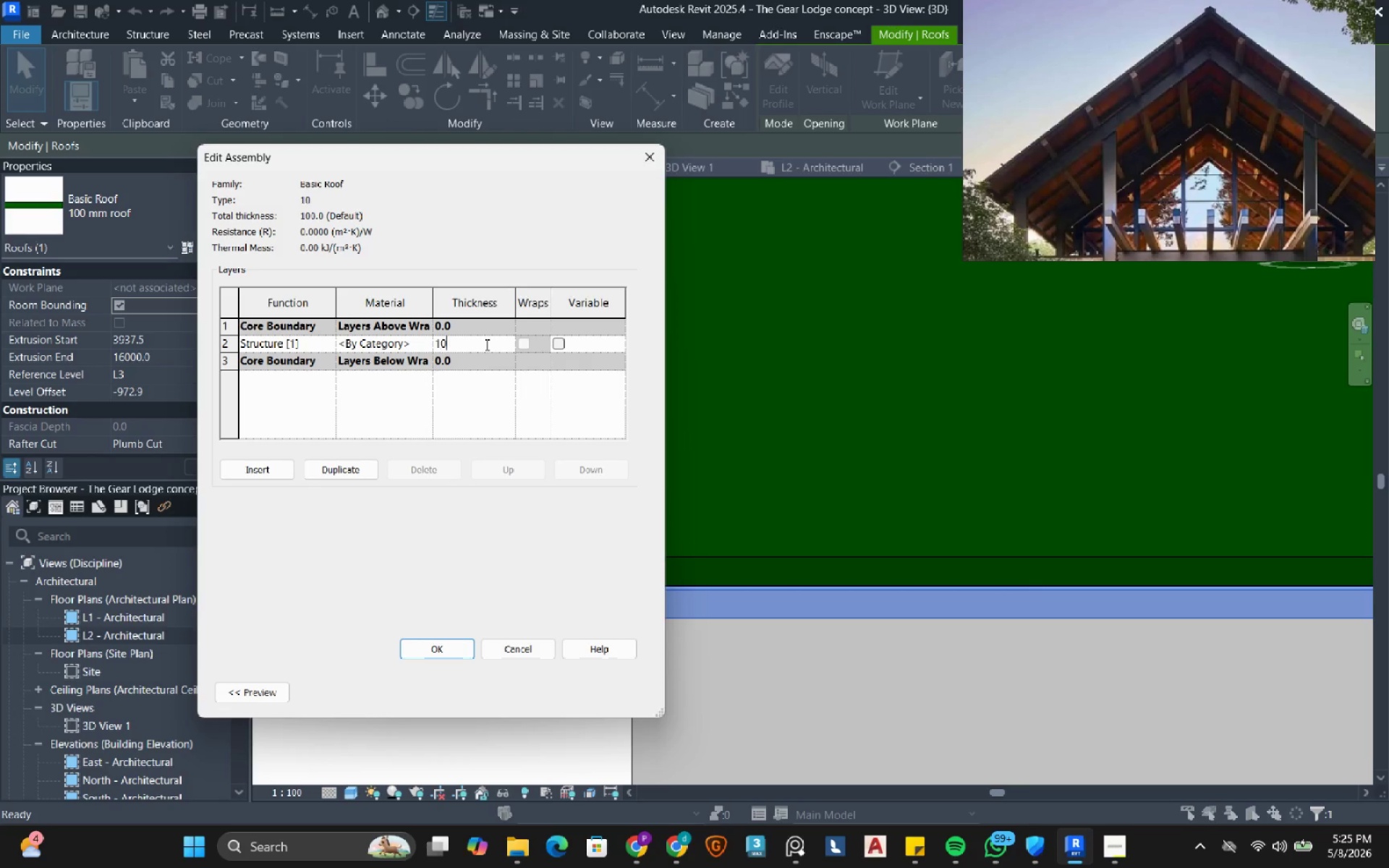 
key(Numpad0)
 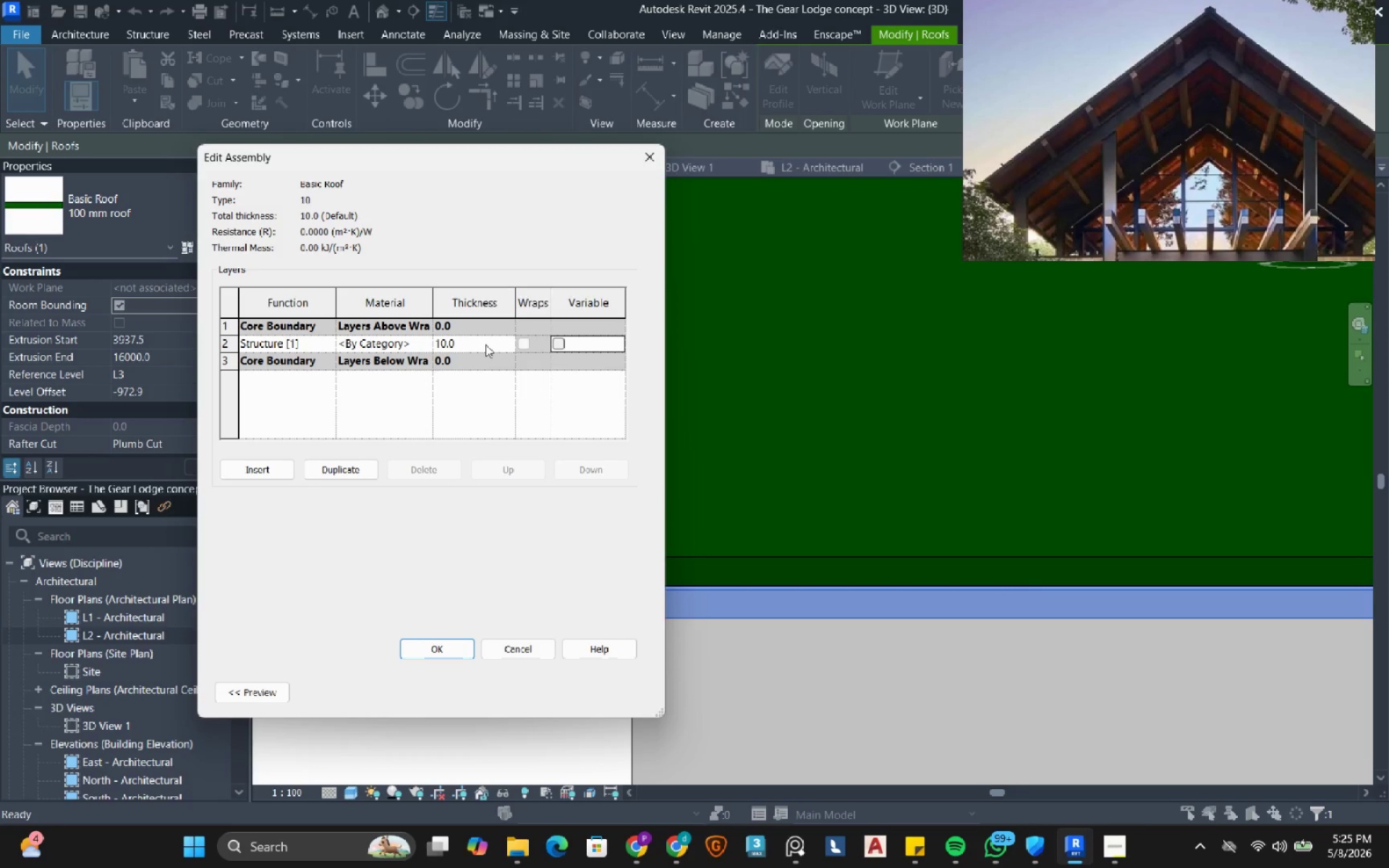 
key(NumpadEnter)
 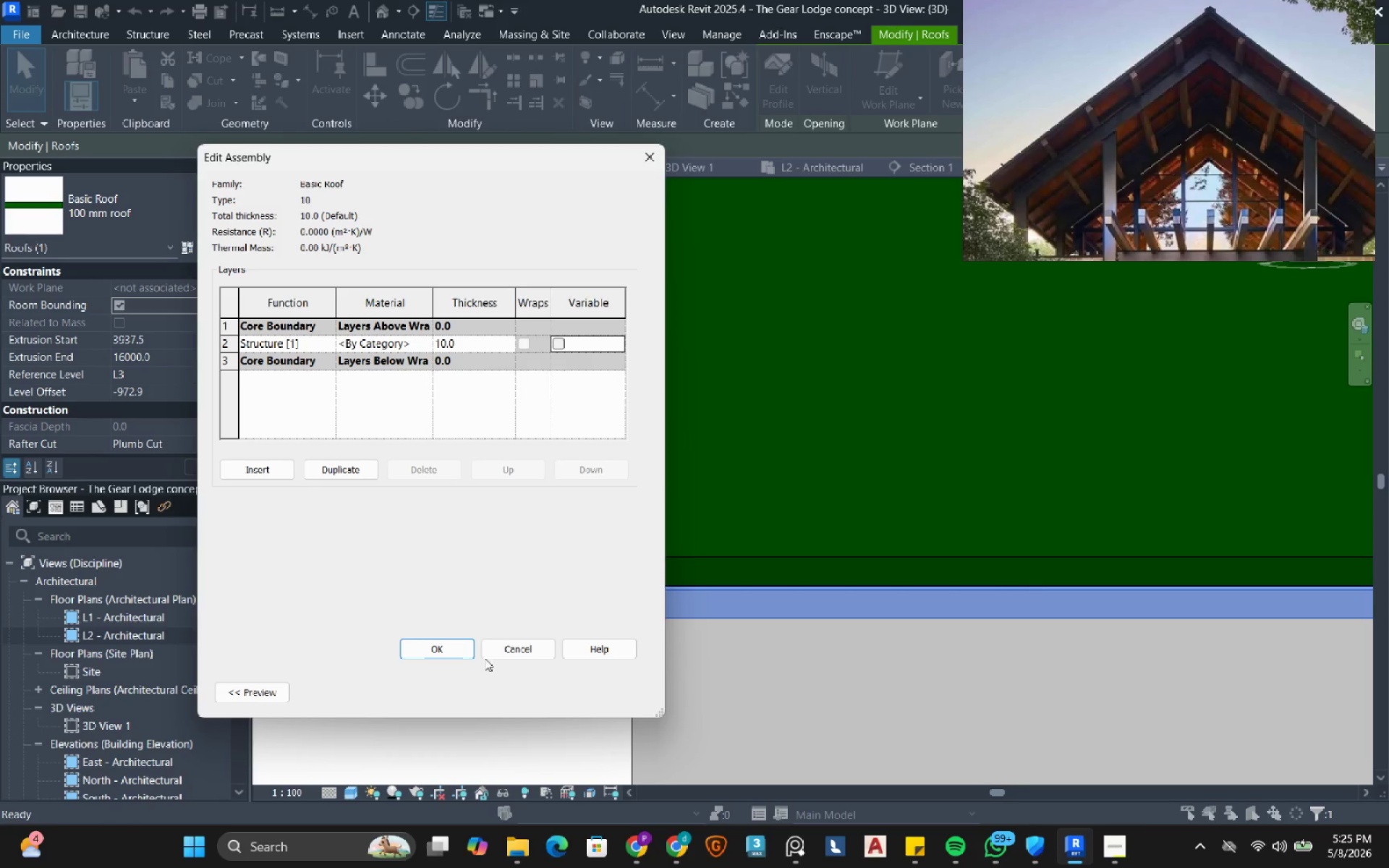 
left_click([415, 650])
 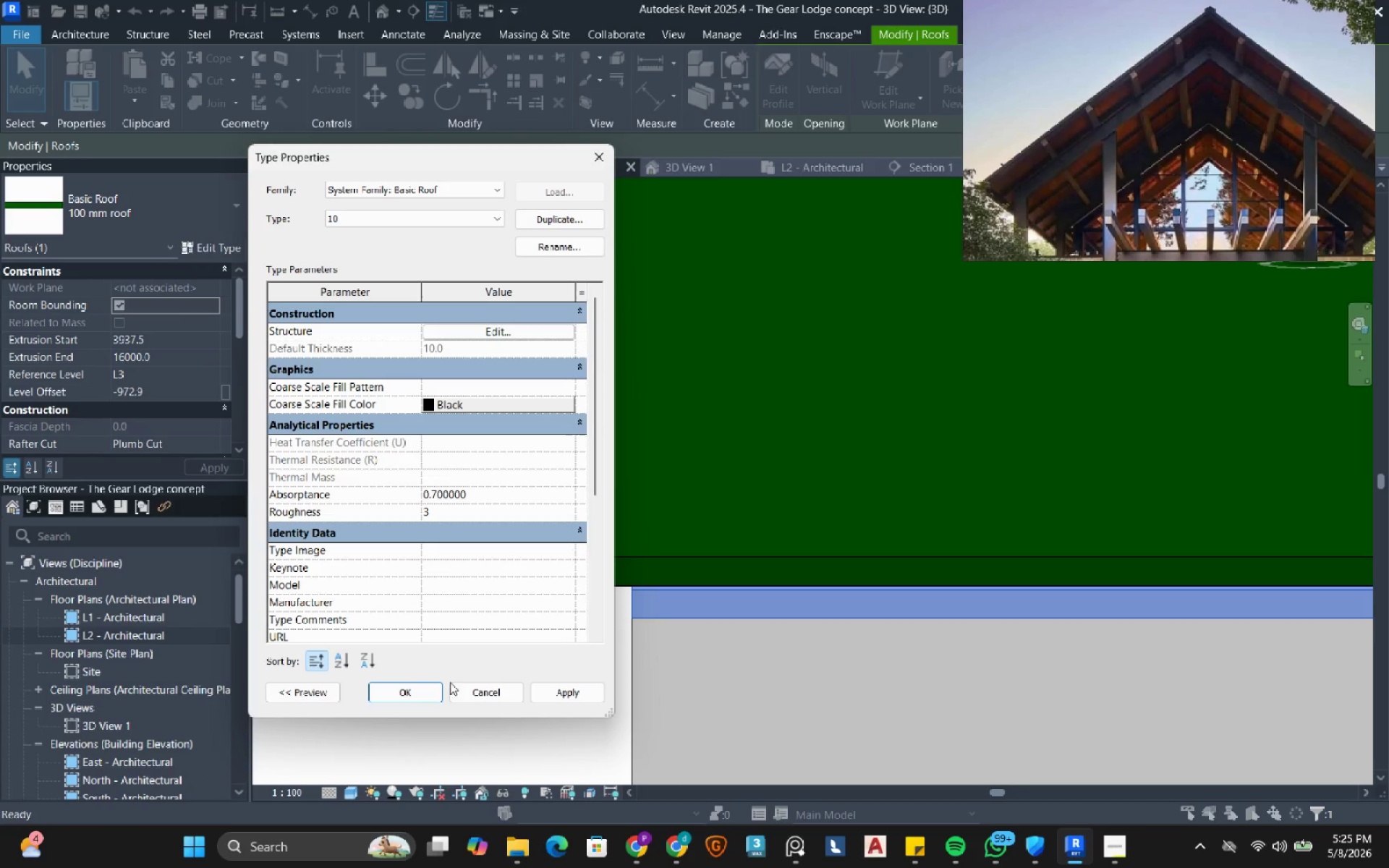 
left_click([425, 690])
 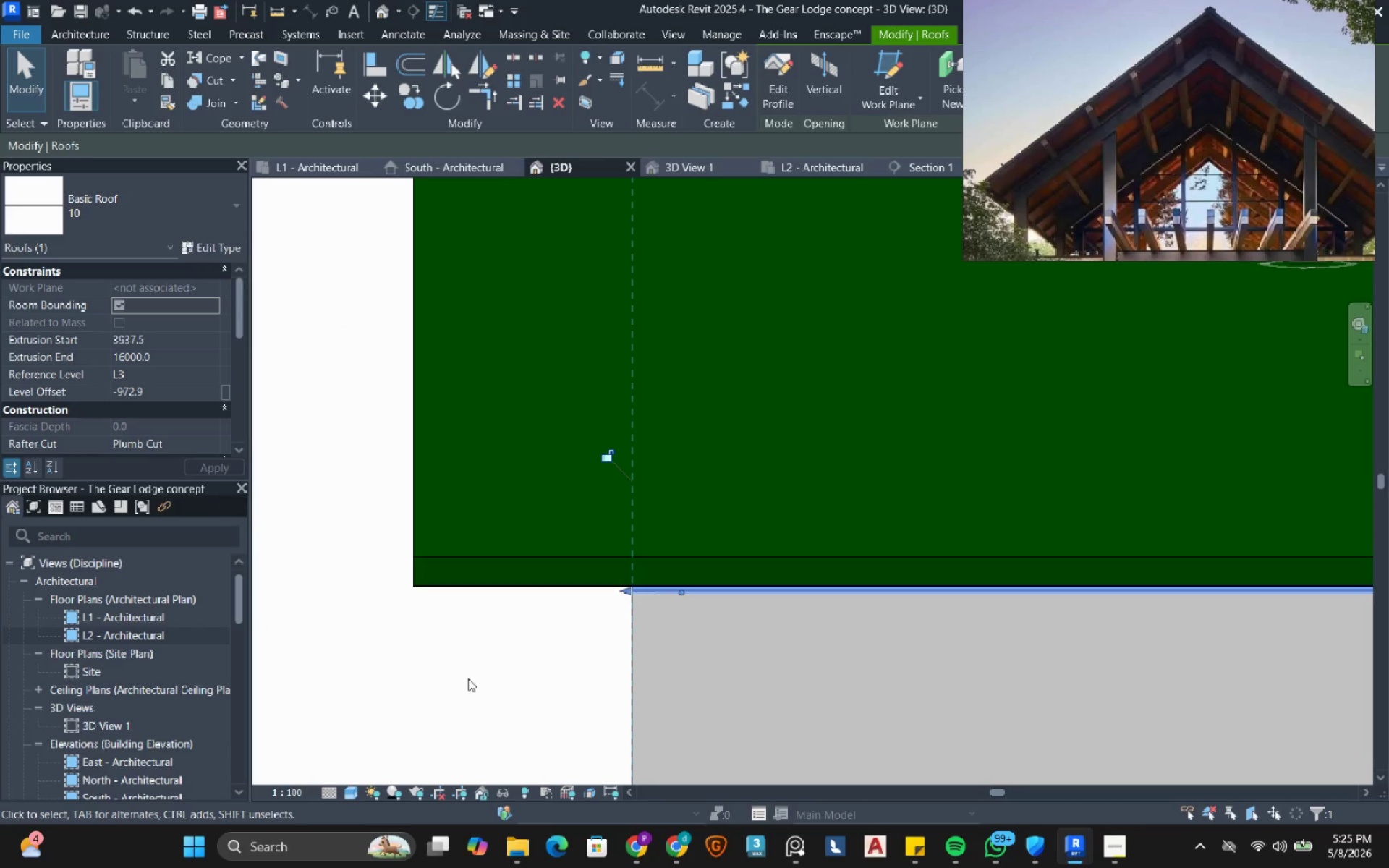 
left_click([511, 667])
 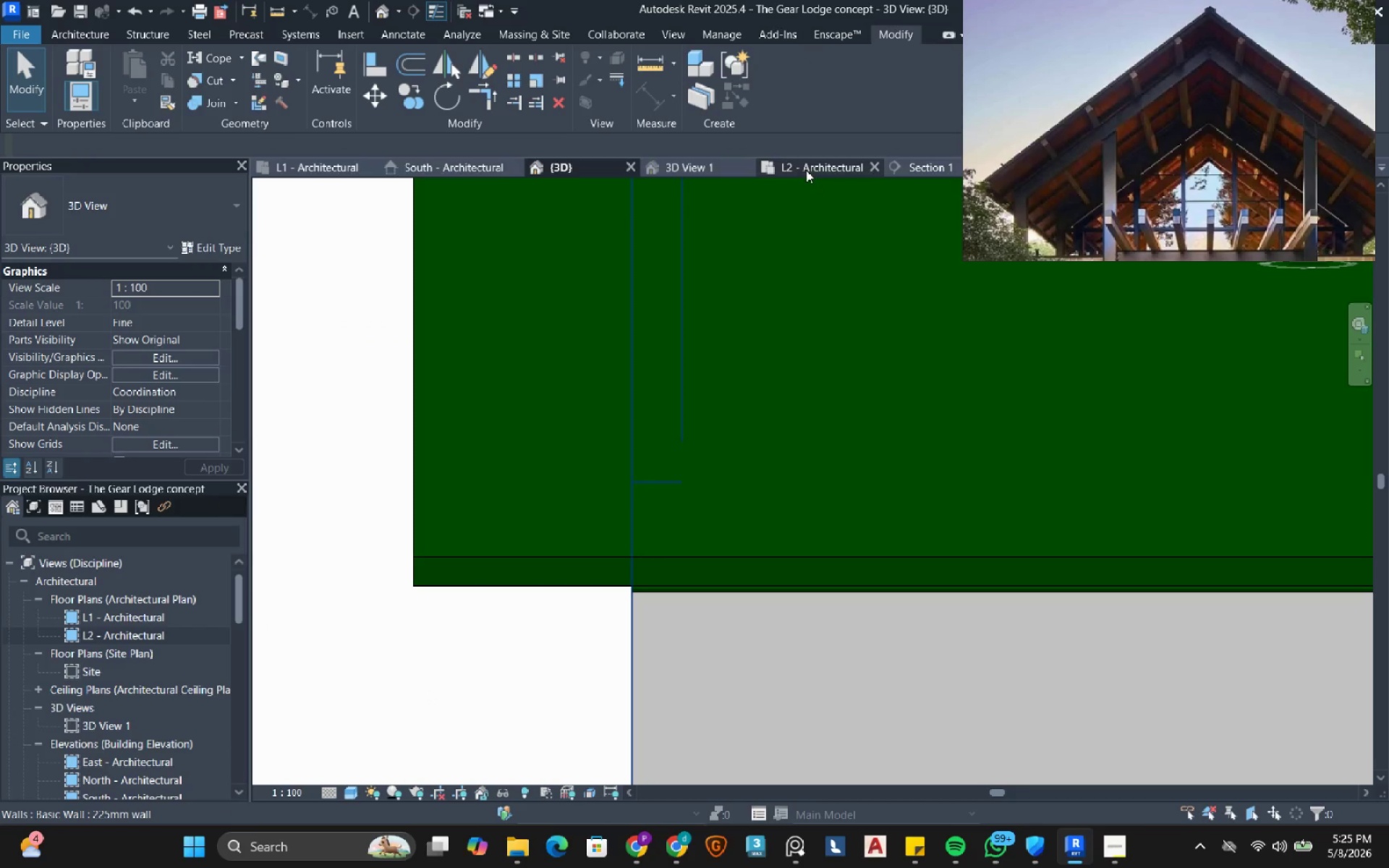 
left_click([443, 169])
 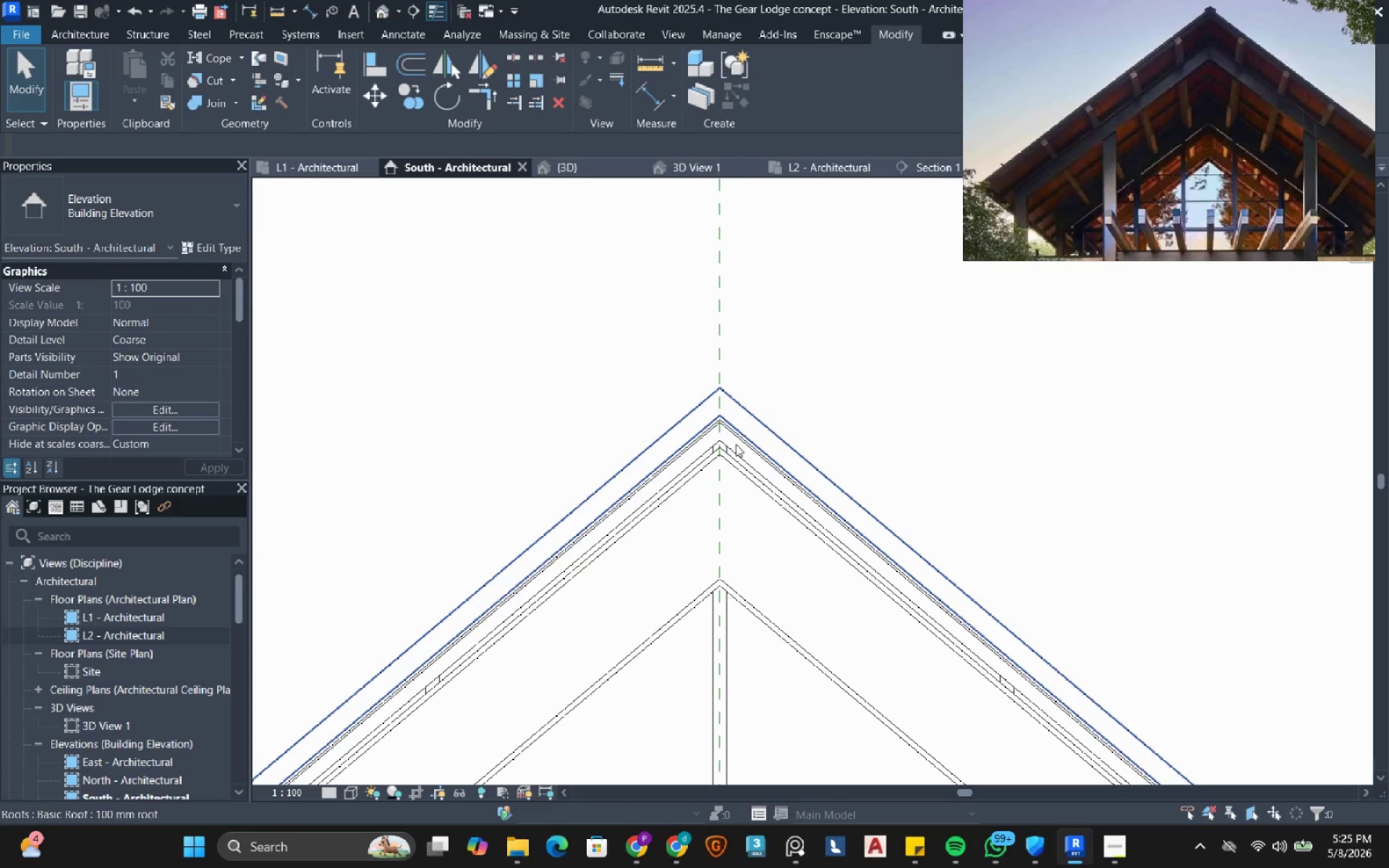 
scroll: coordinate [736, 446], scroll_direction: up, amount: 3.0
 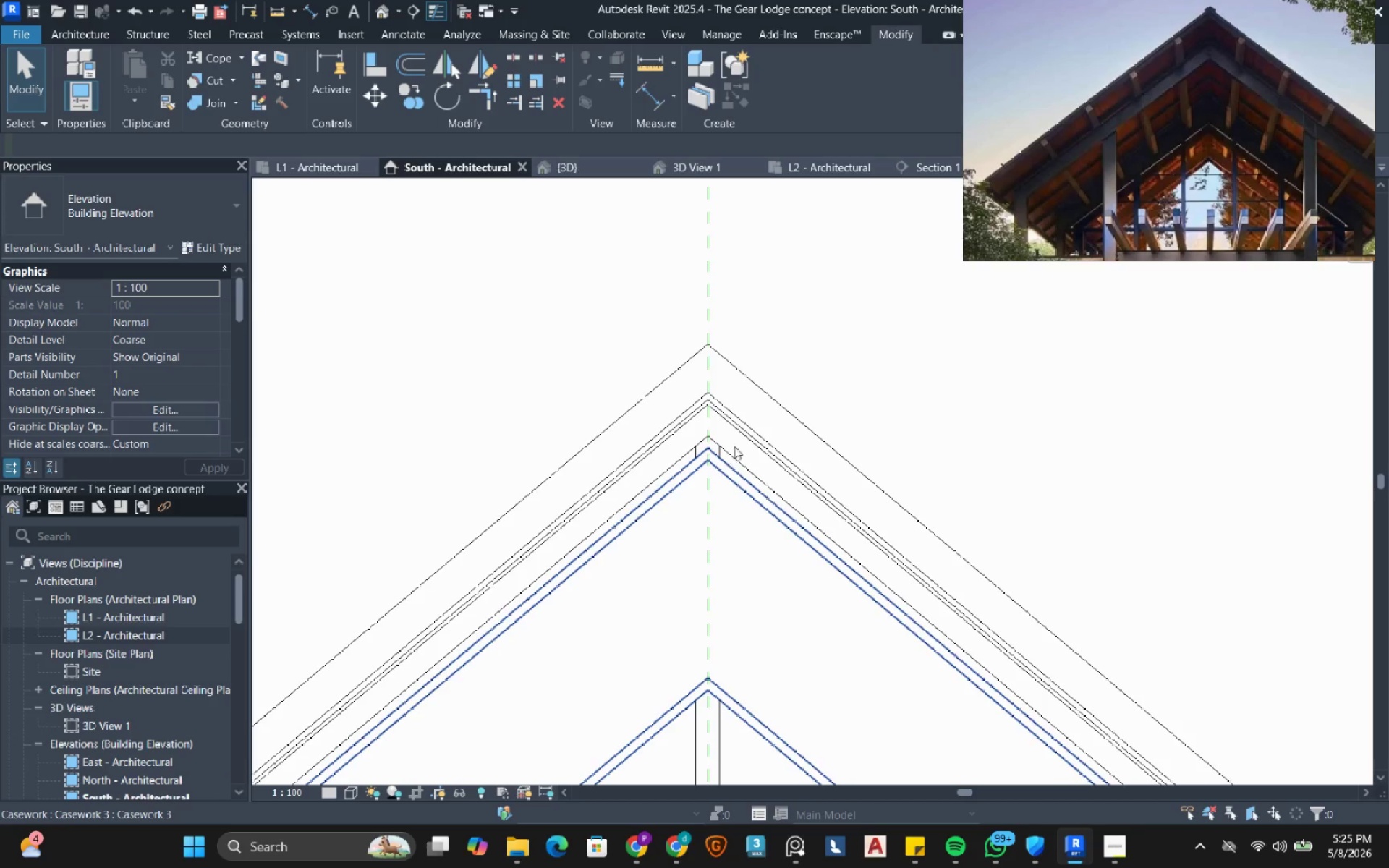 
left_click([739, 434])
 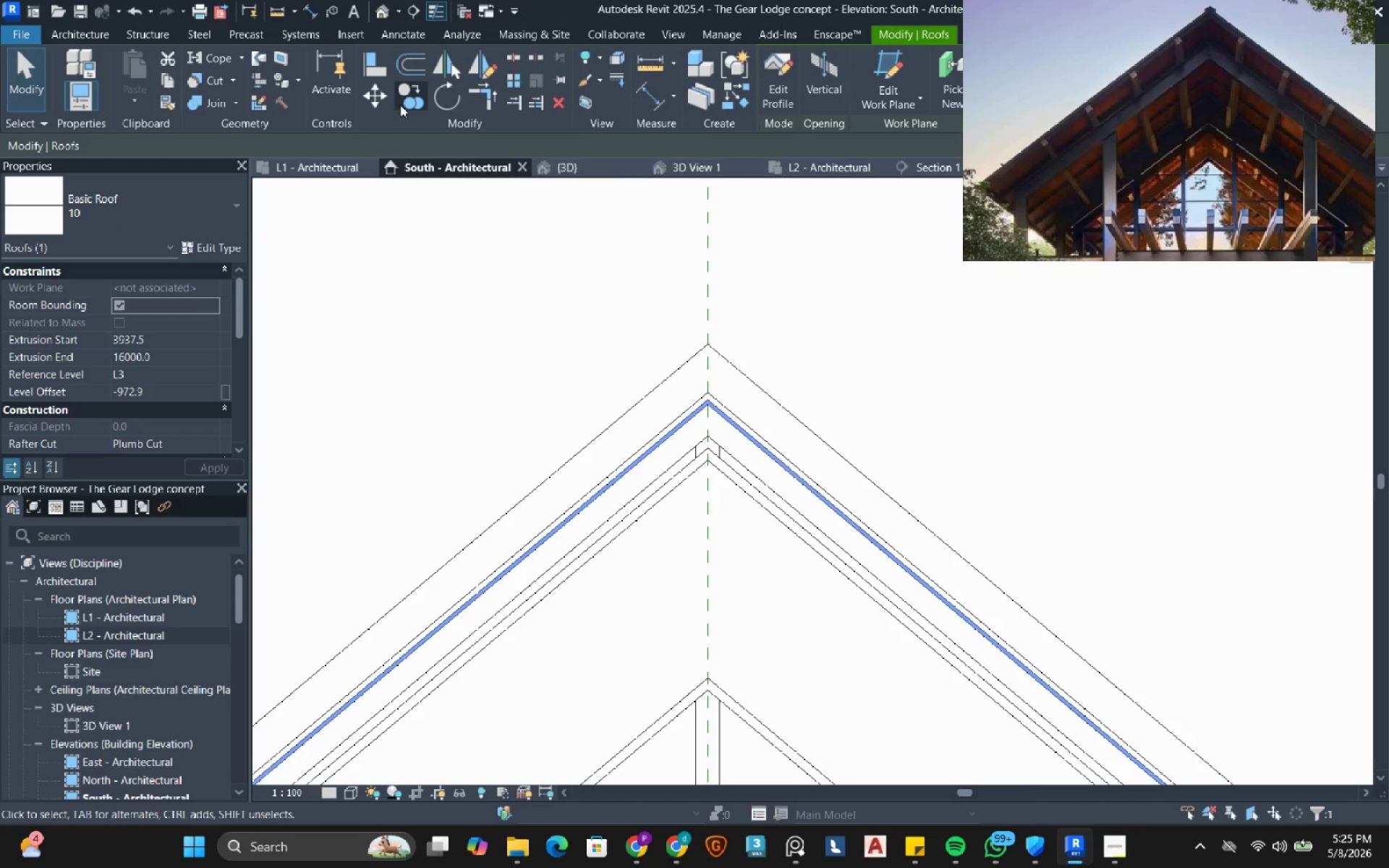 
left_click([372, 100])
 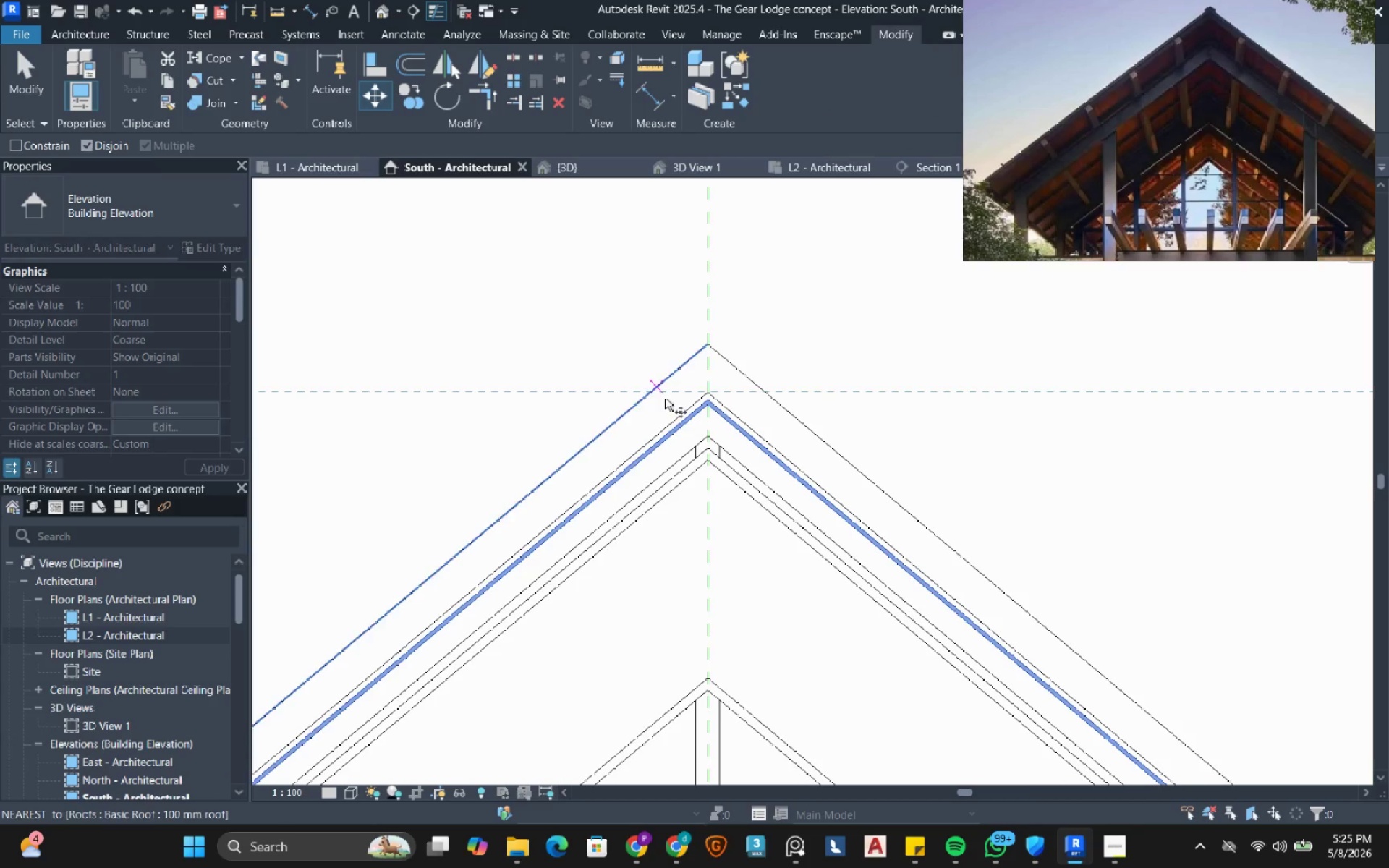 
scroll: coordinate [721, 439], scroll_direction: up, amount: 7.0
 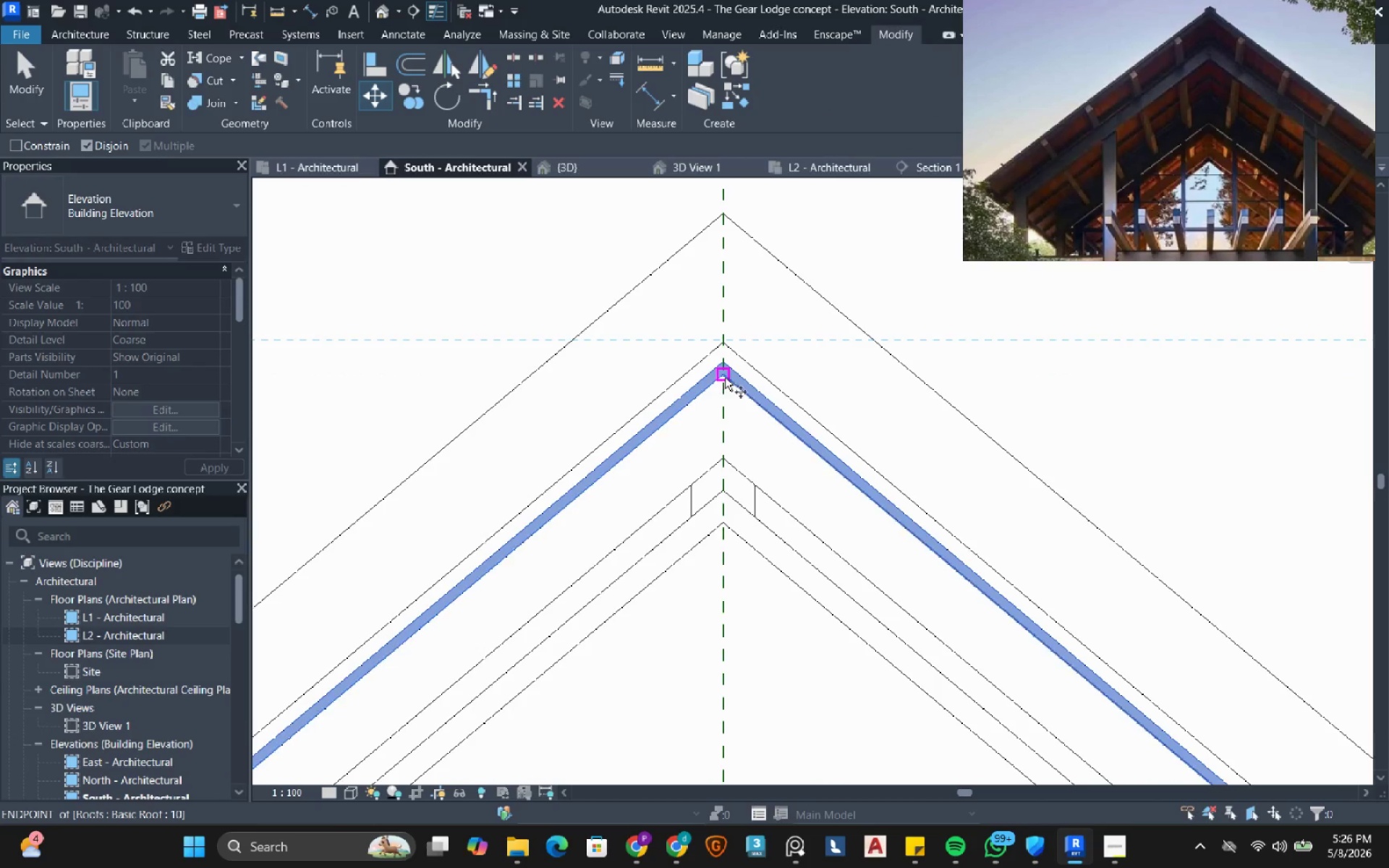 
left_click([725, 378])
 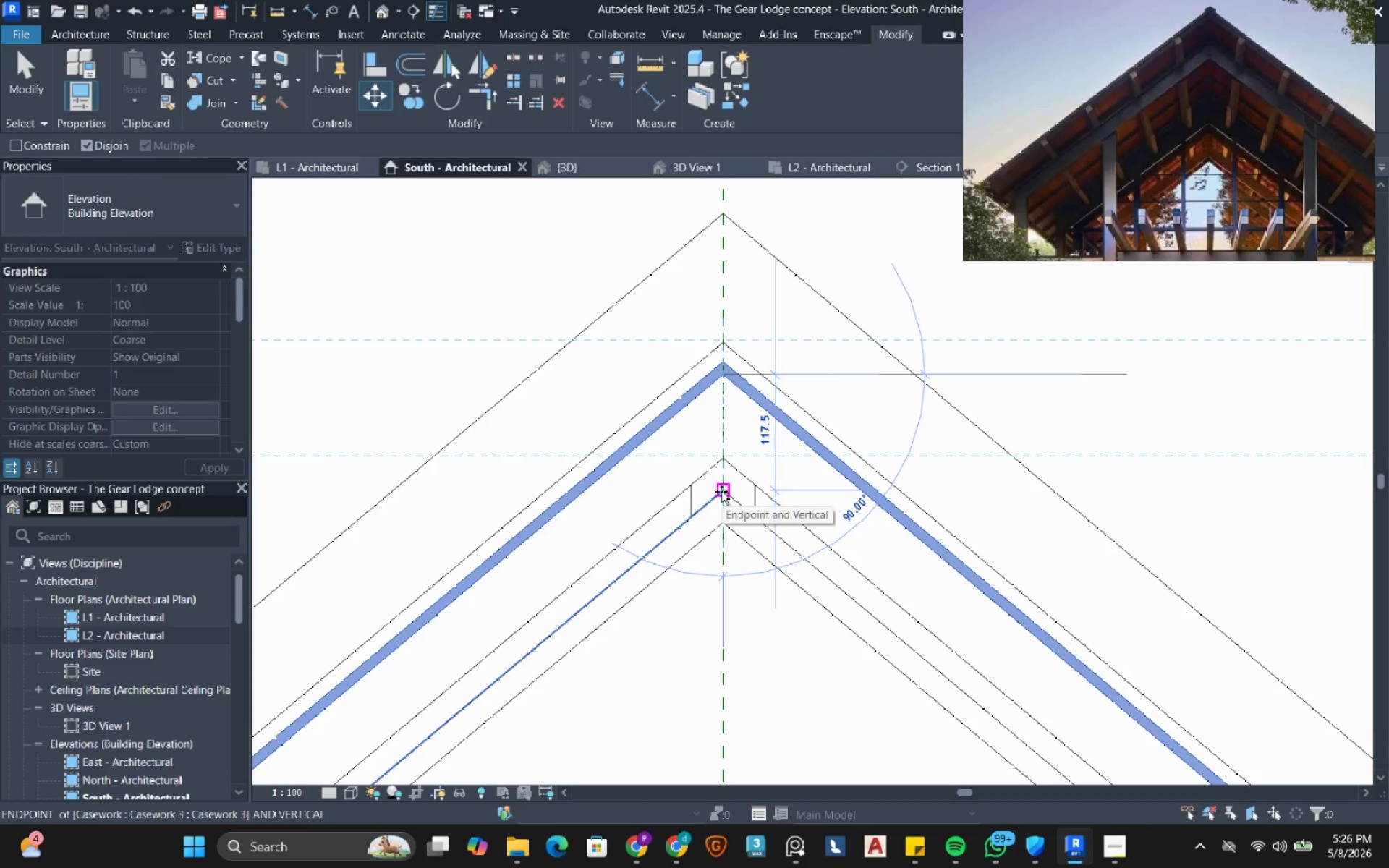 
wait(5.81)
 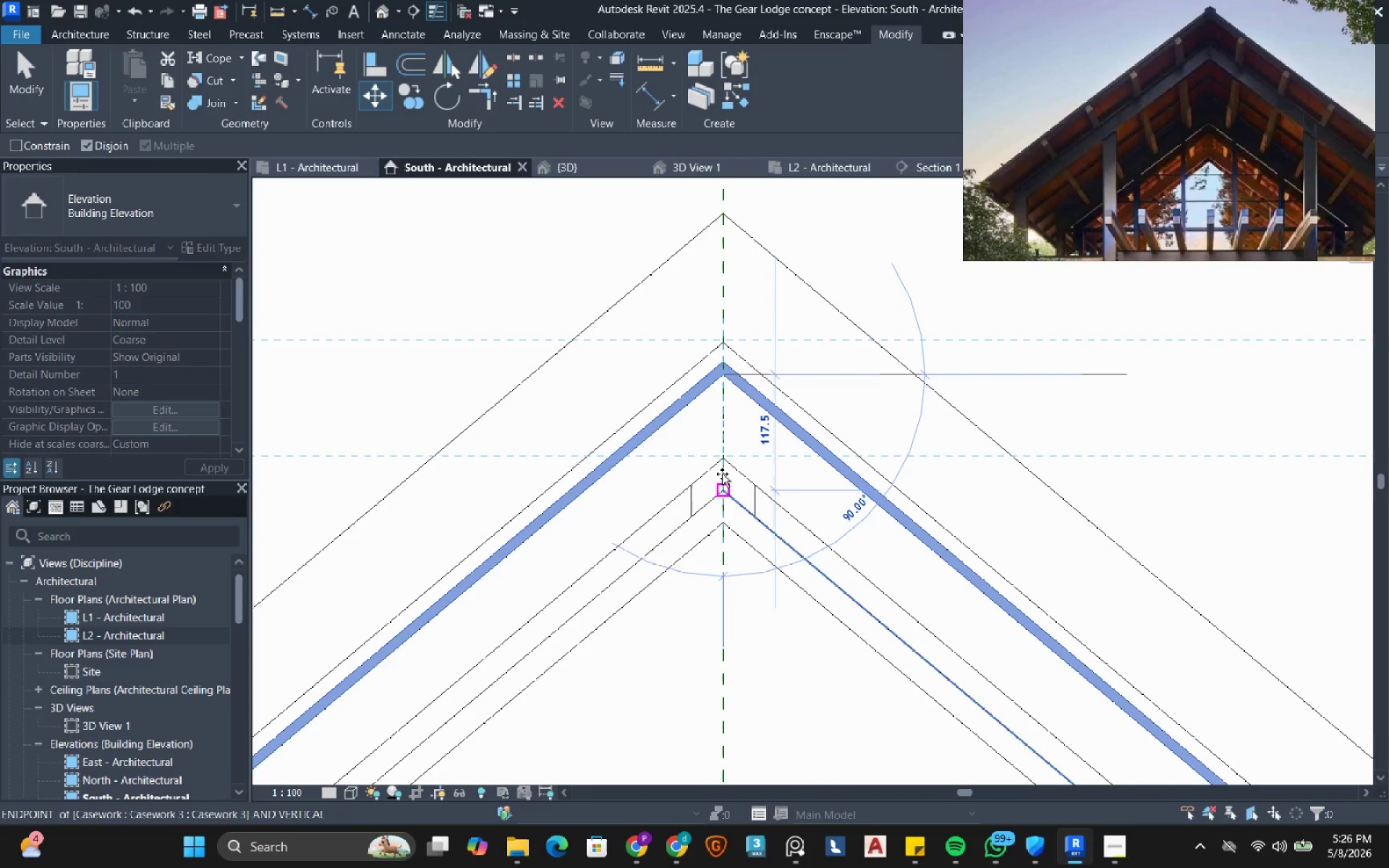 
scroll: coordinate [723, 464], scroll_direction: down, amount: 1.0
 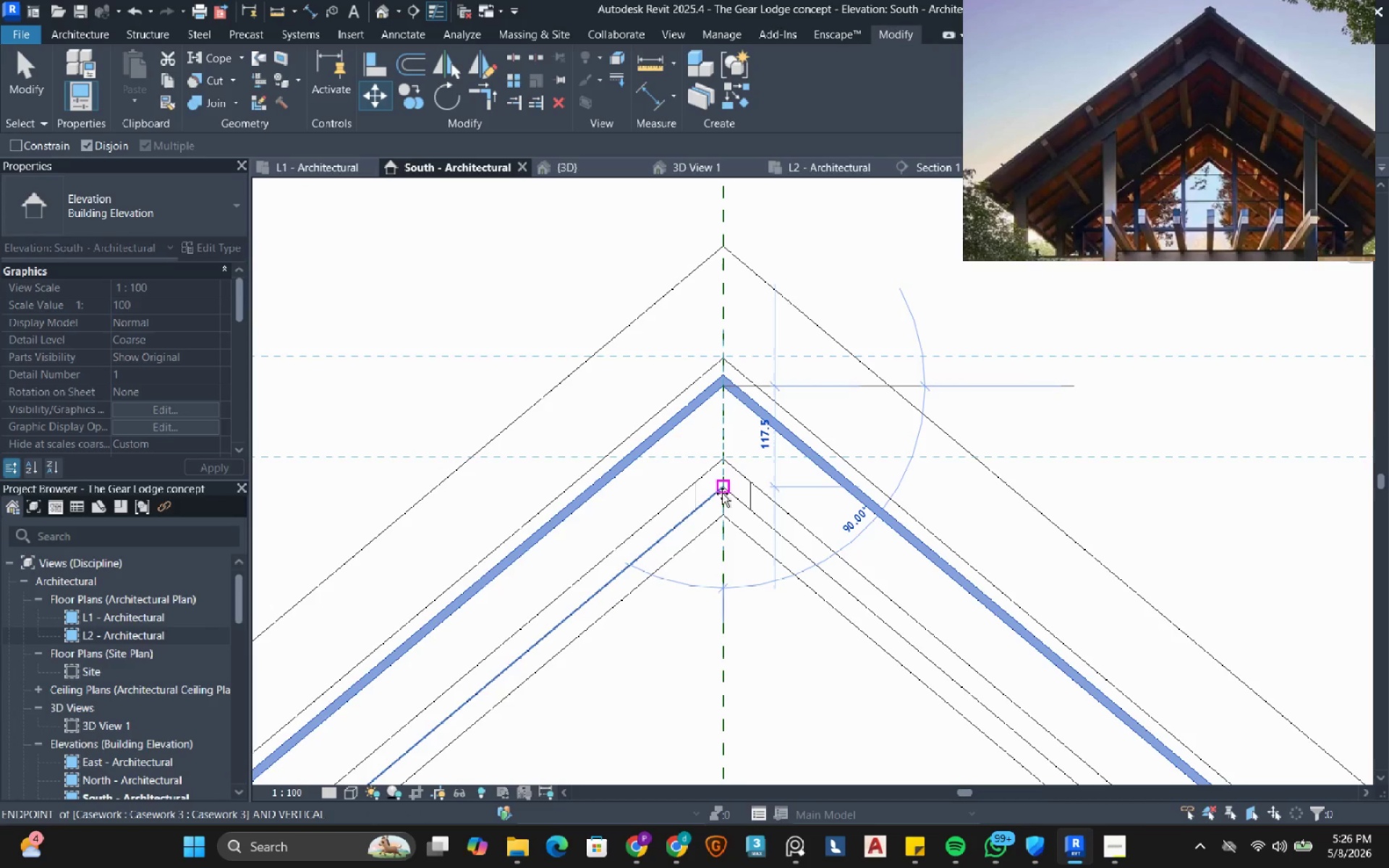 
left_click([722, 493])
 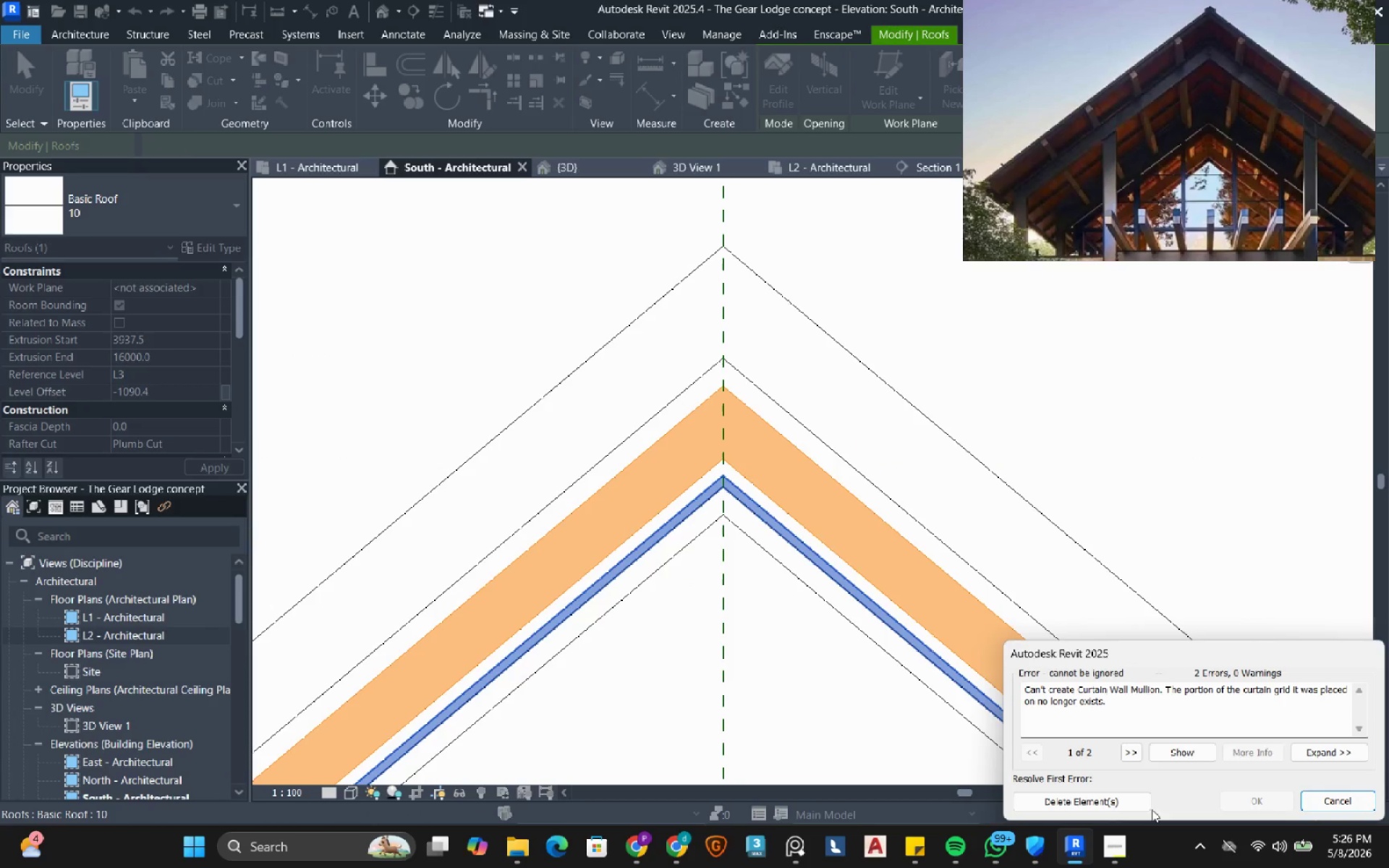 
left_click([1133, 802])
 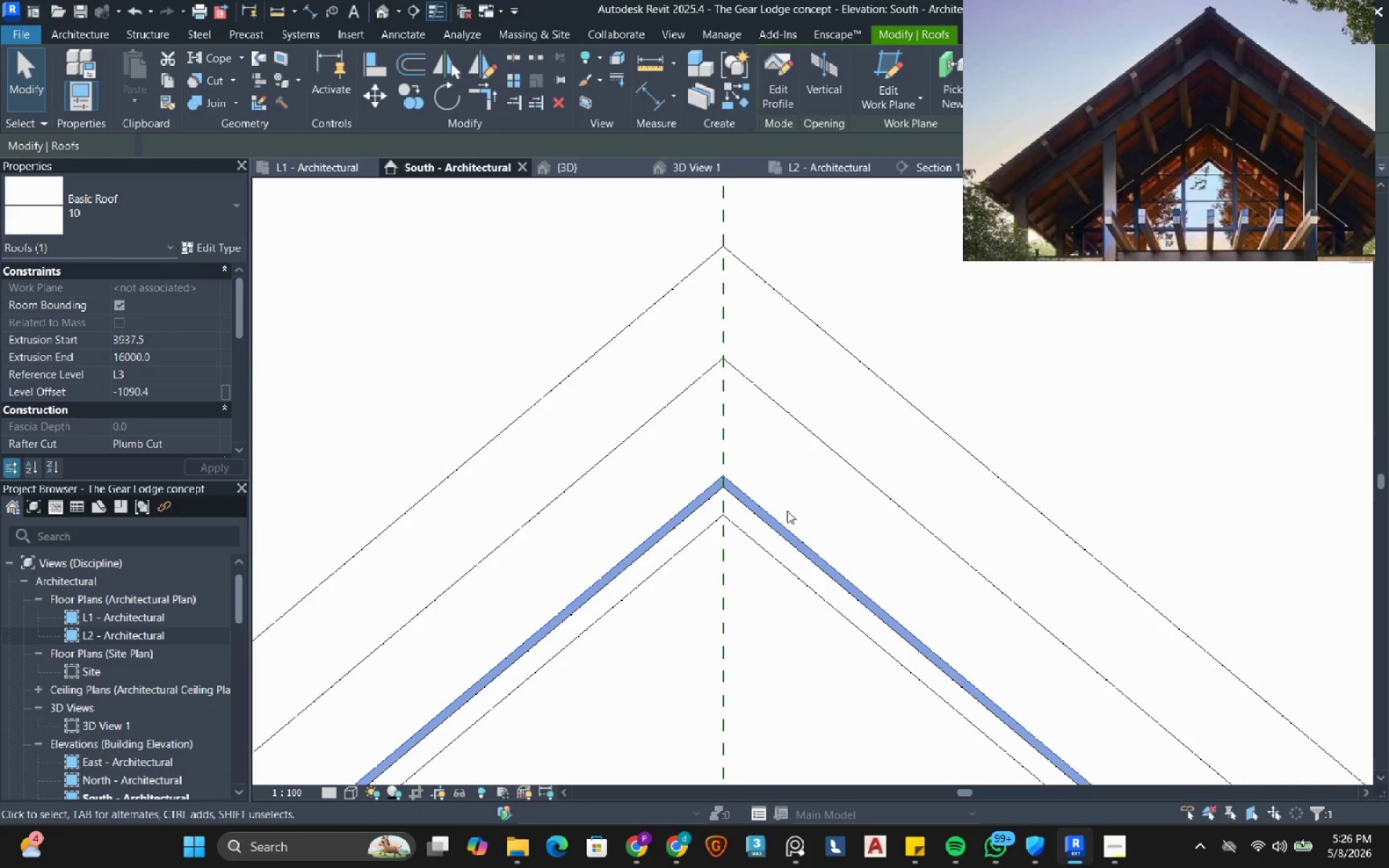 
scroll: coordinate [731, 459], scroll_direction: down, amount: 5.0
 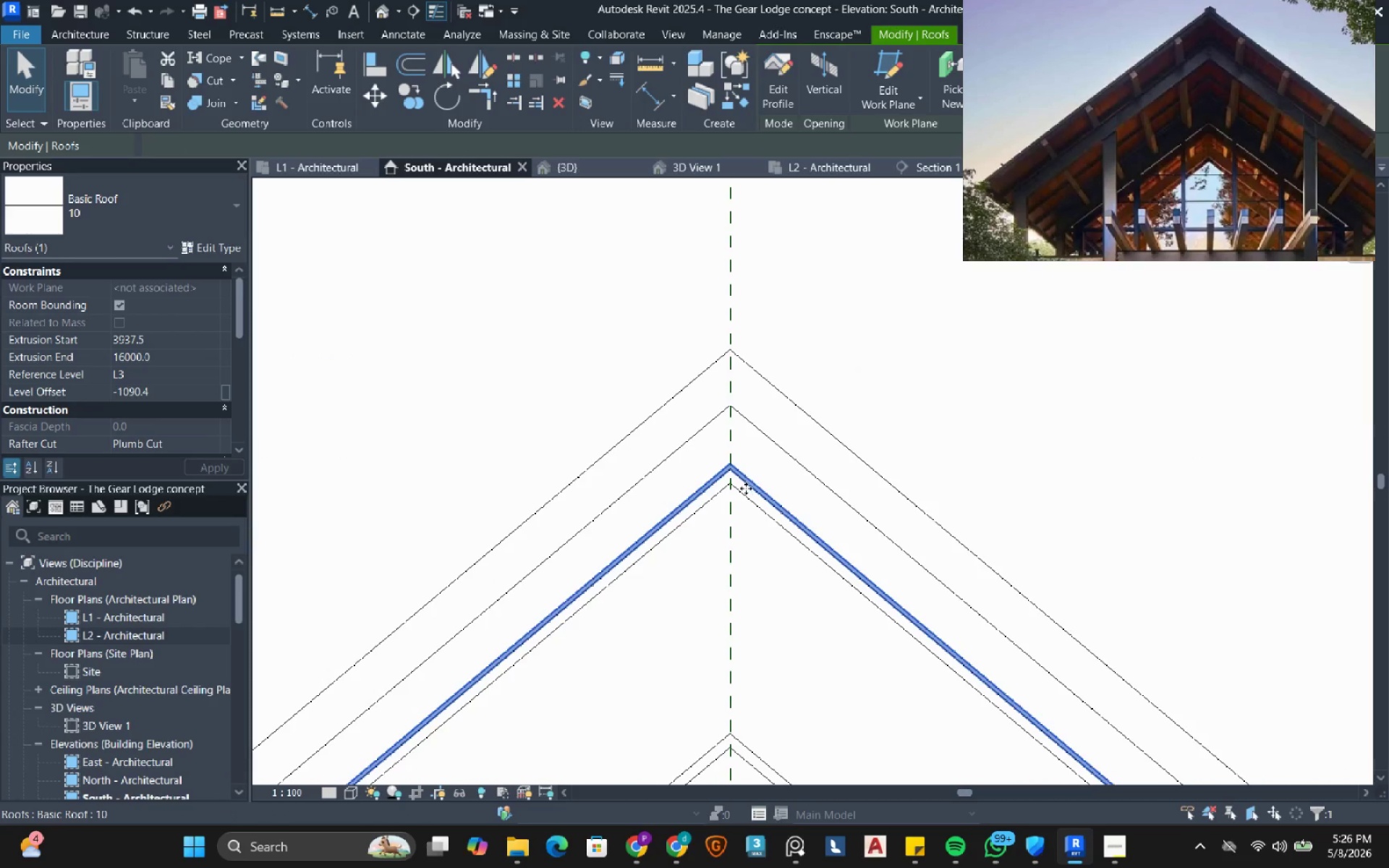 
left_click([748, 504])
 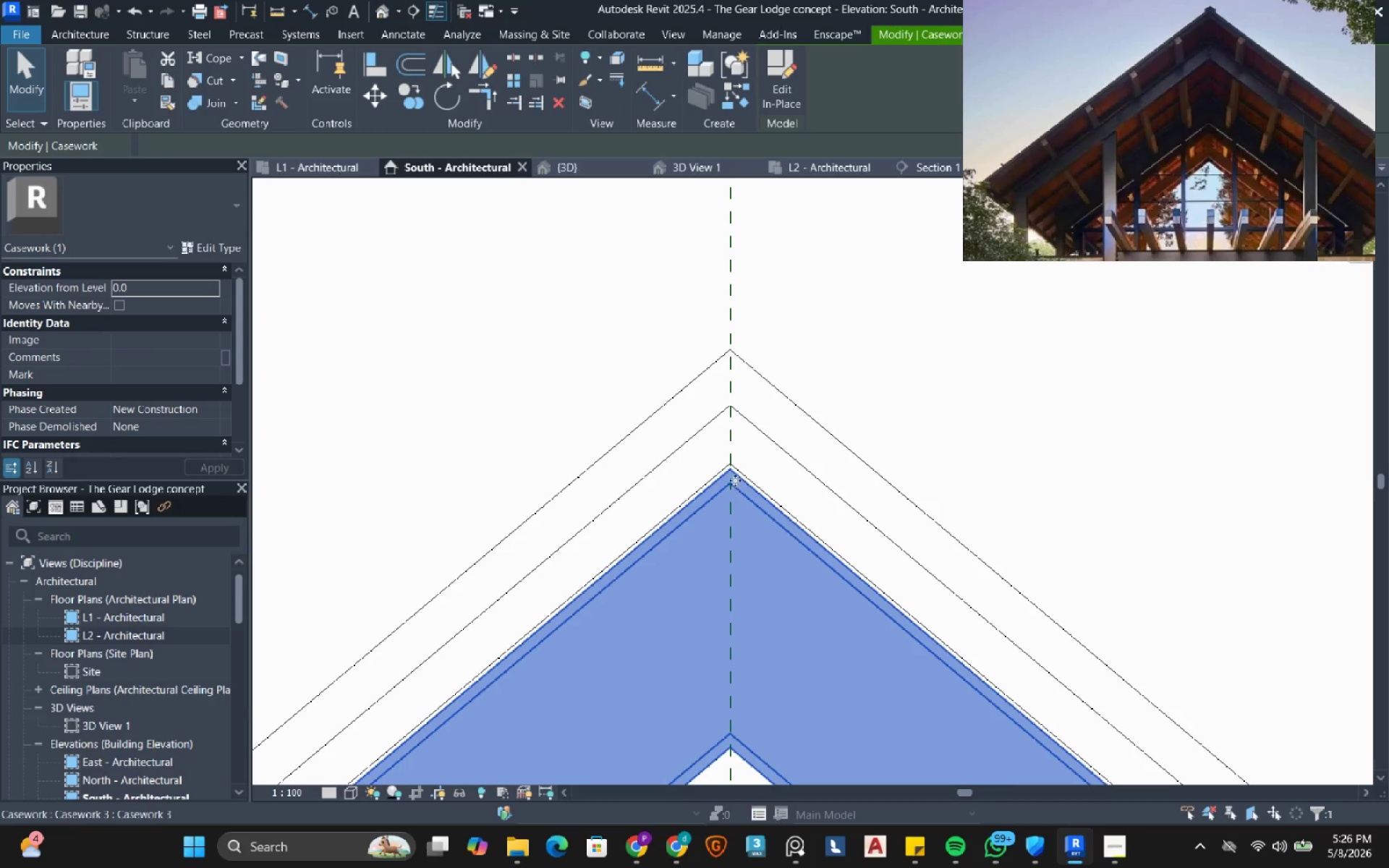 
scroll: coordinate [734, 477], scroll_direction: up, amount: 7.0
 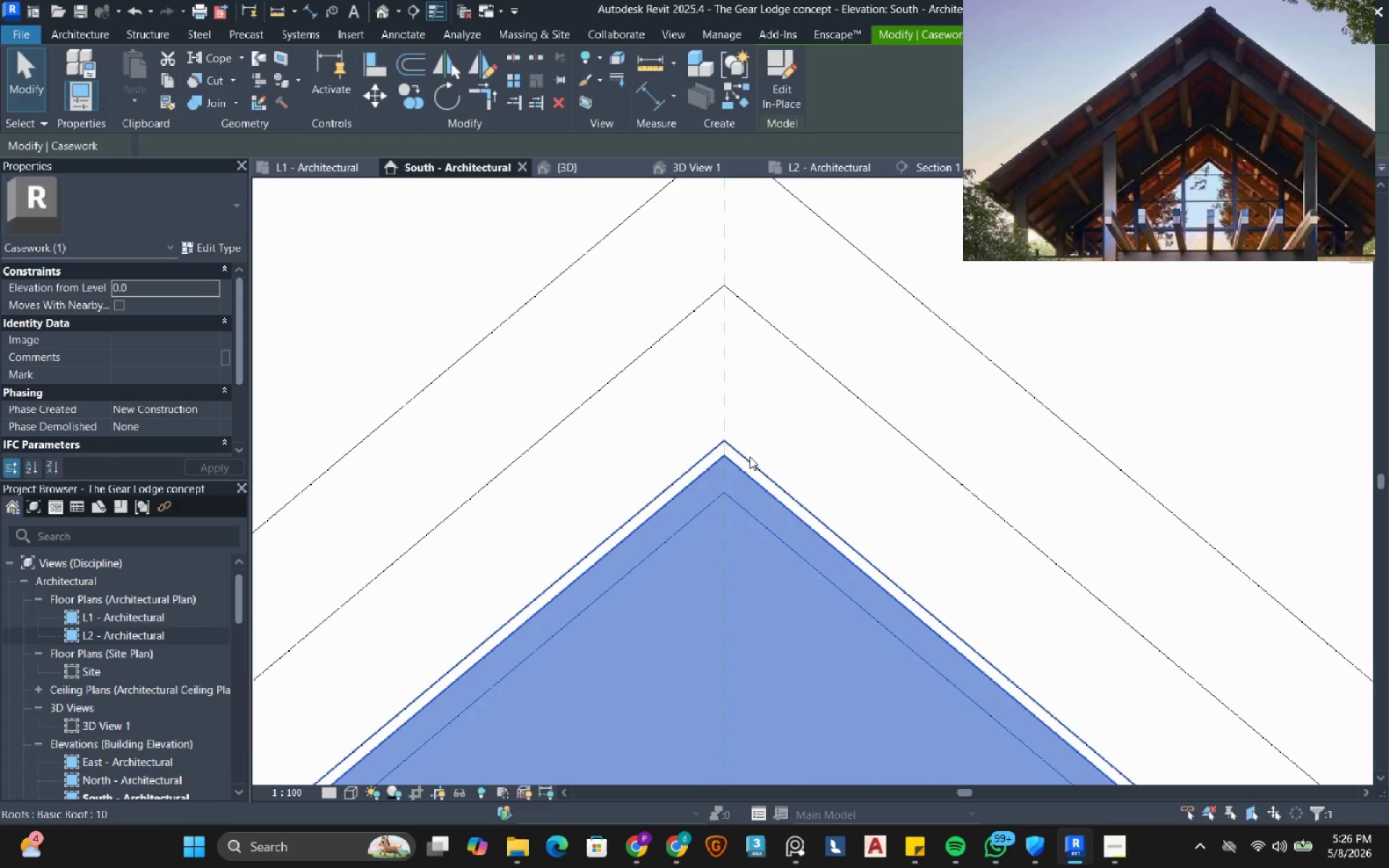 
left_click([749, 456])
 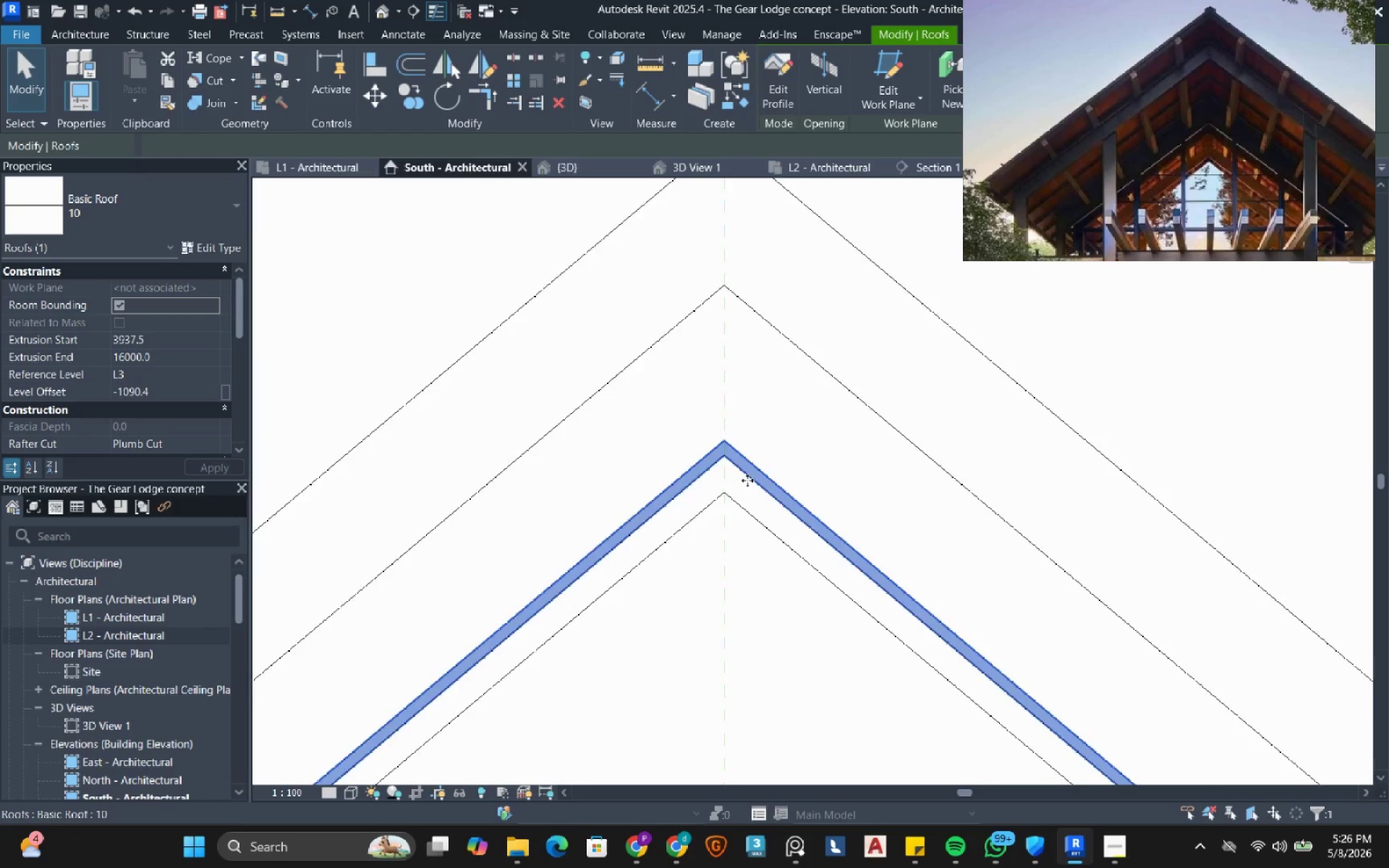 
scroll: coordinate [831, 440], scroll_direction: down, amount: 23.0
 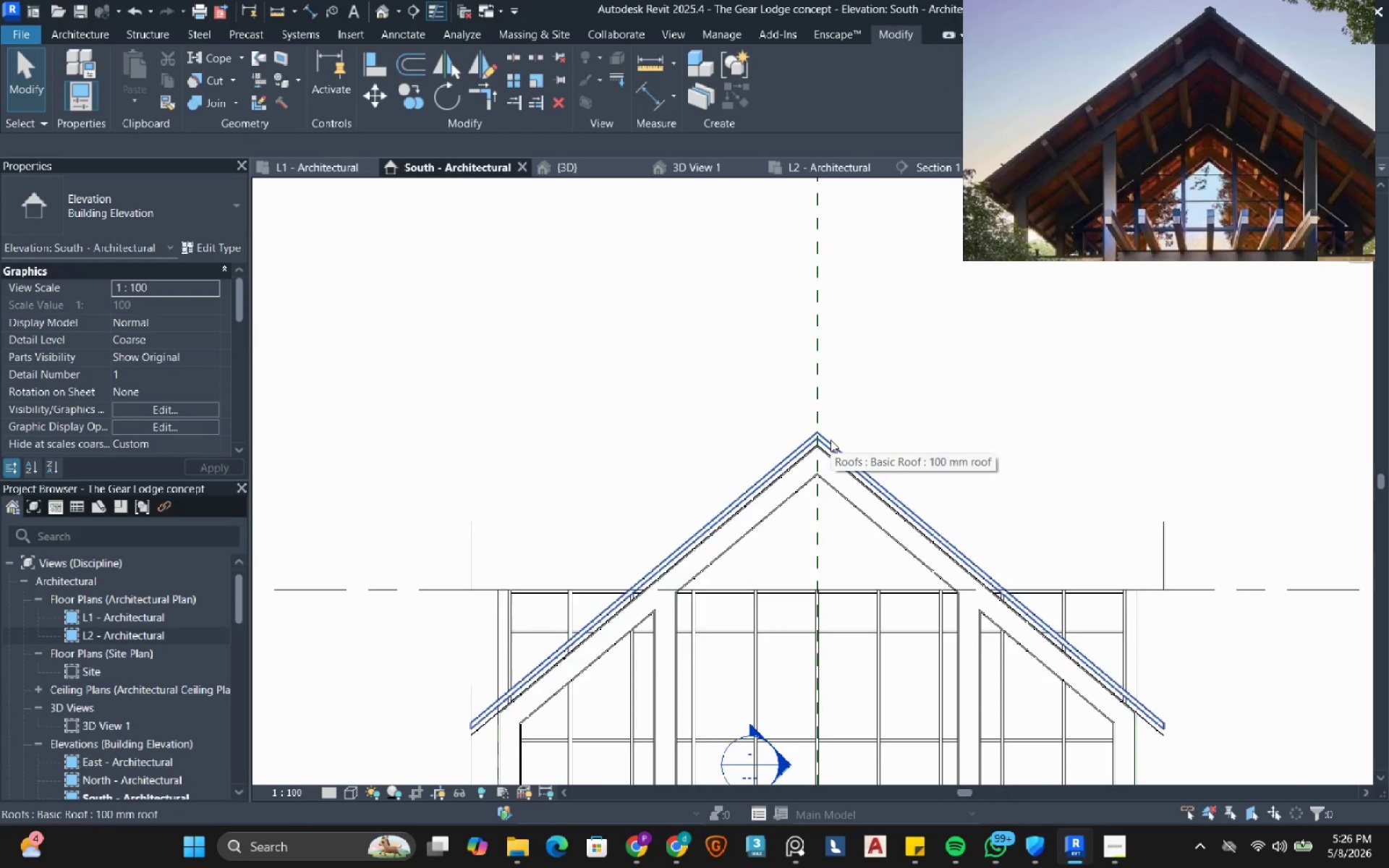 
scroll: coordinate [564, 653], scroll_direction: up, amount: 11.0
 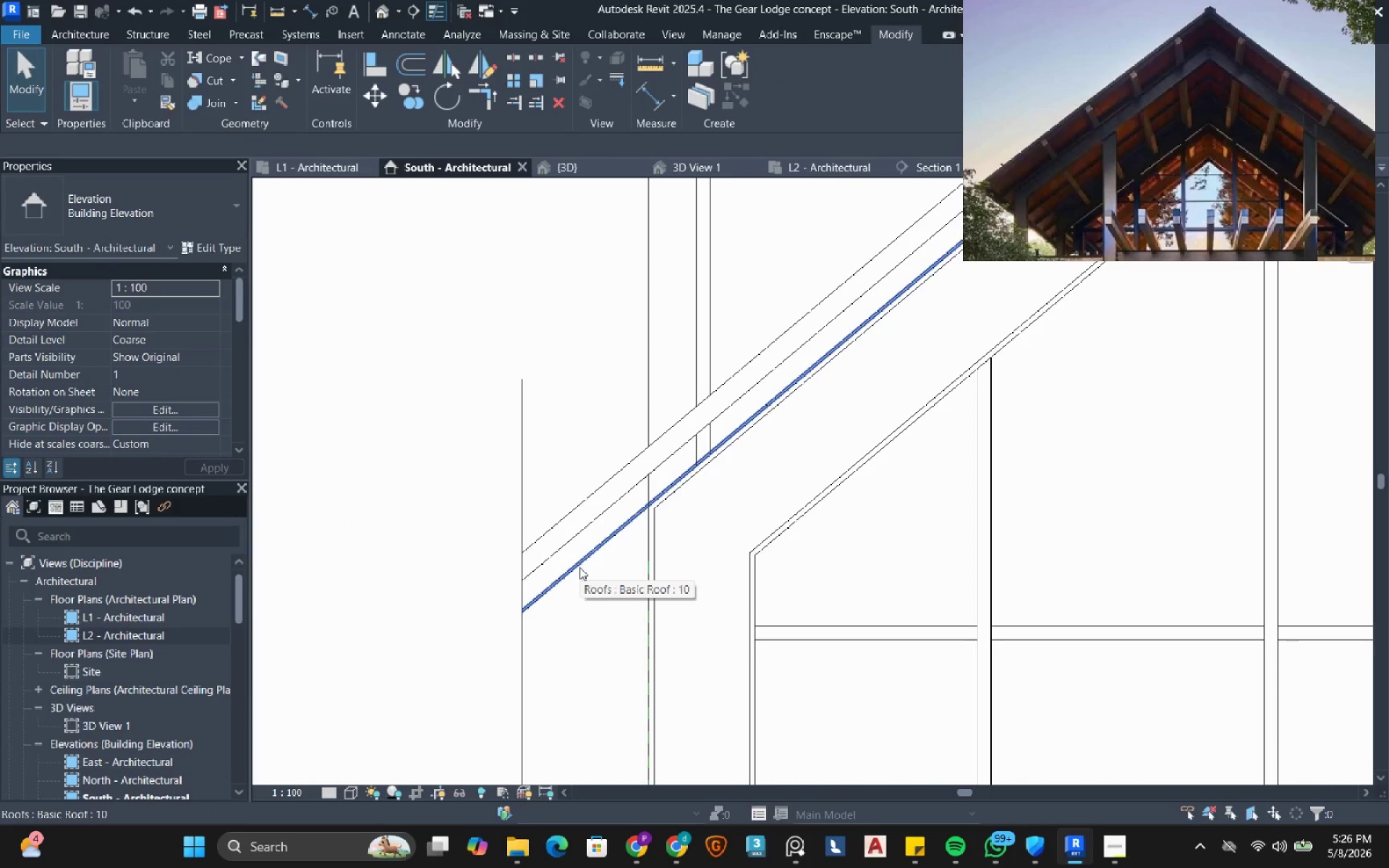 
left_click([579, 567])
 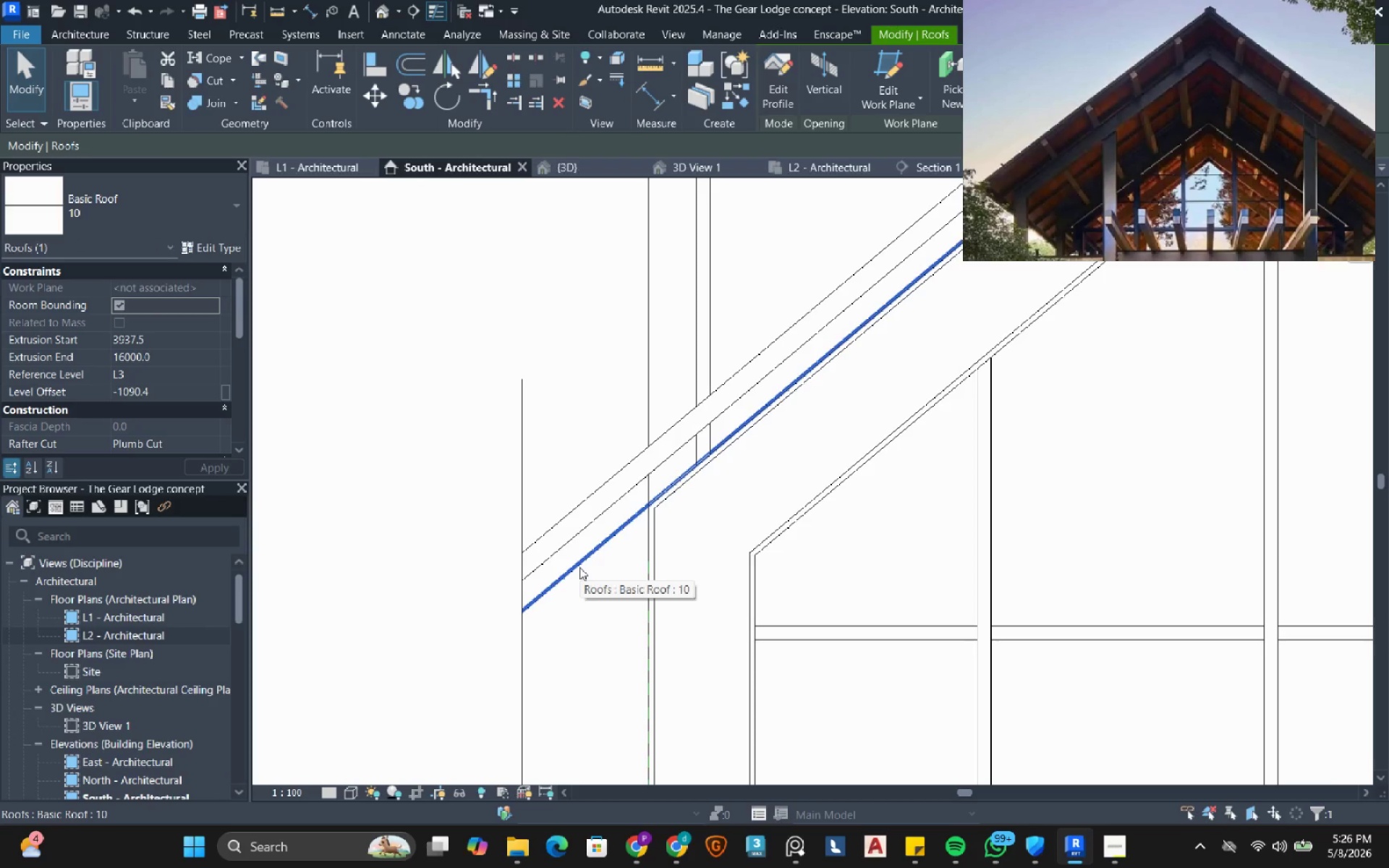 
wait(9.78)
 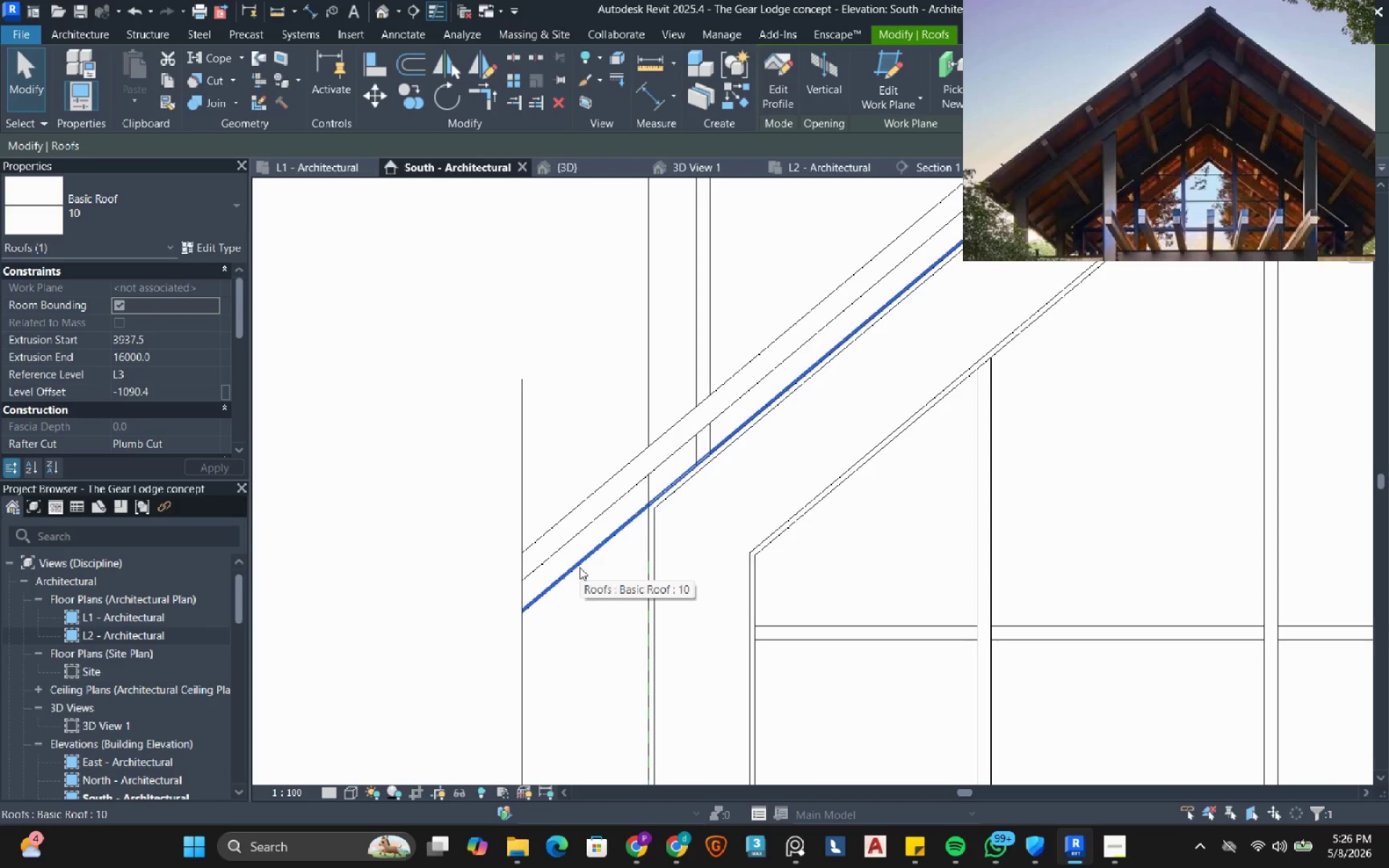 
left_click([786, 85])
 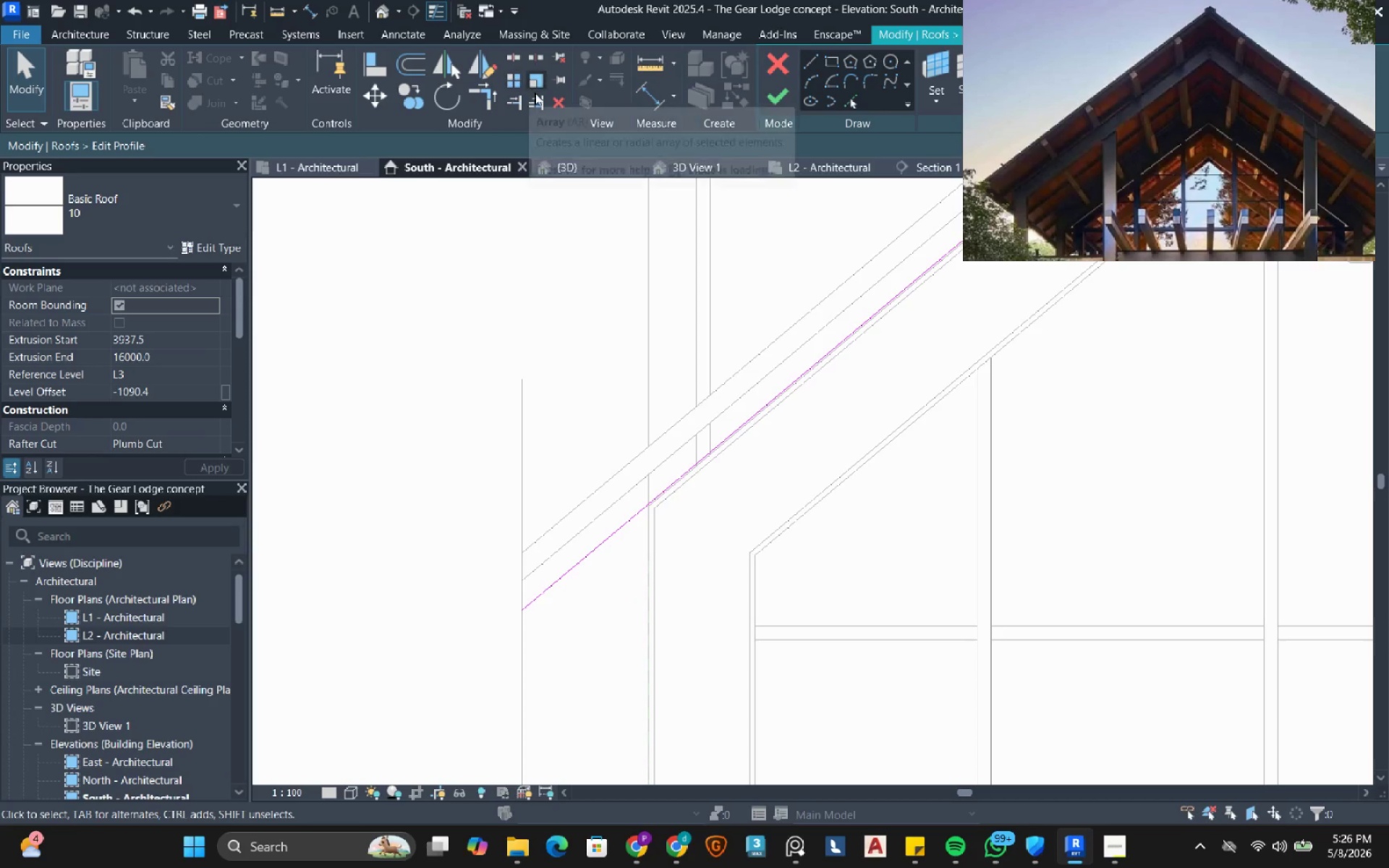 
left_click([521, 104])
 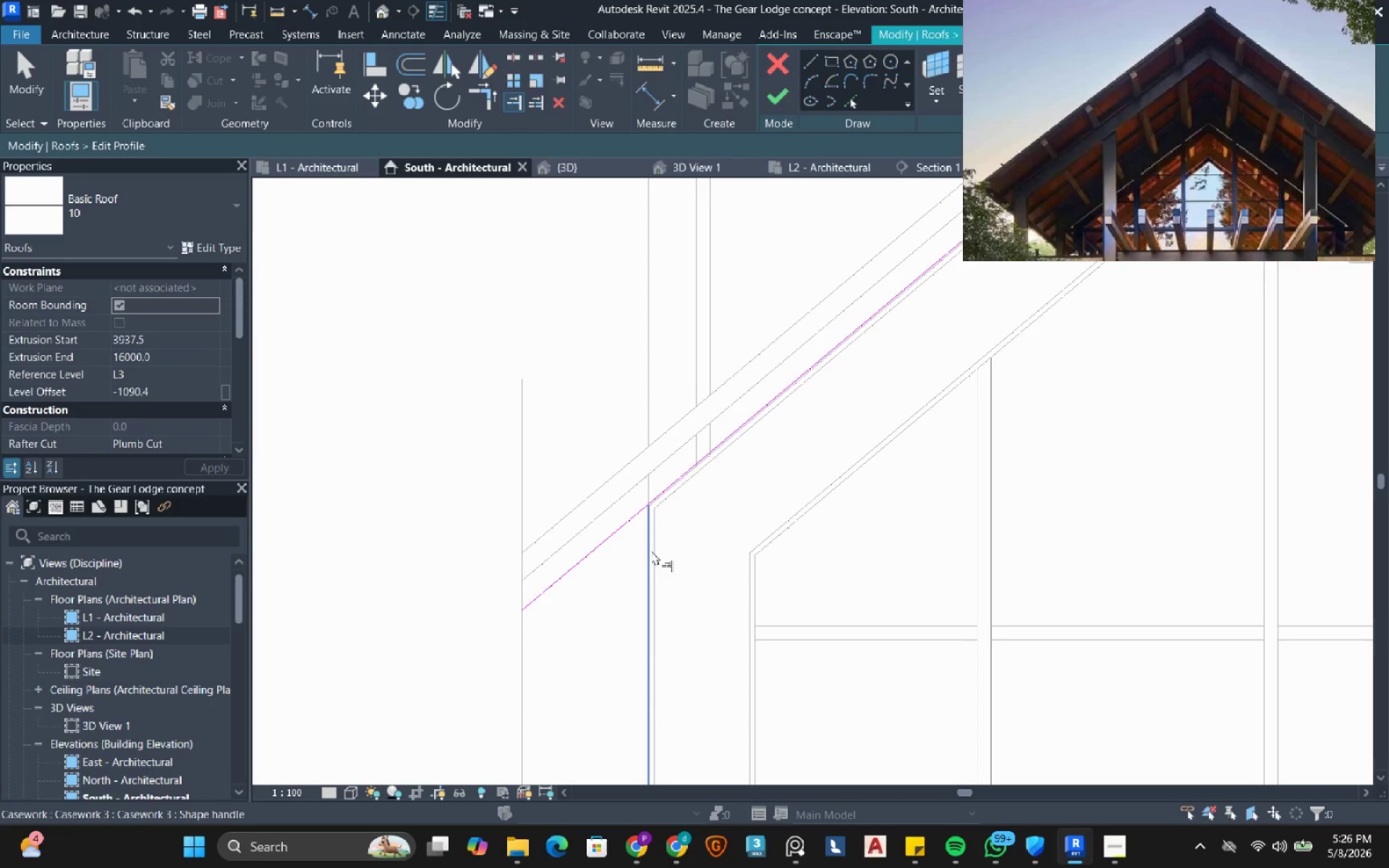 
left_click([647, 553])
 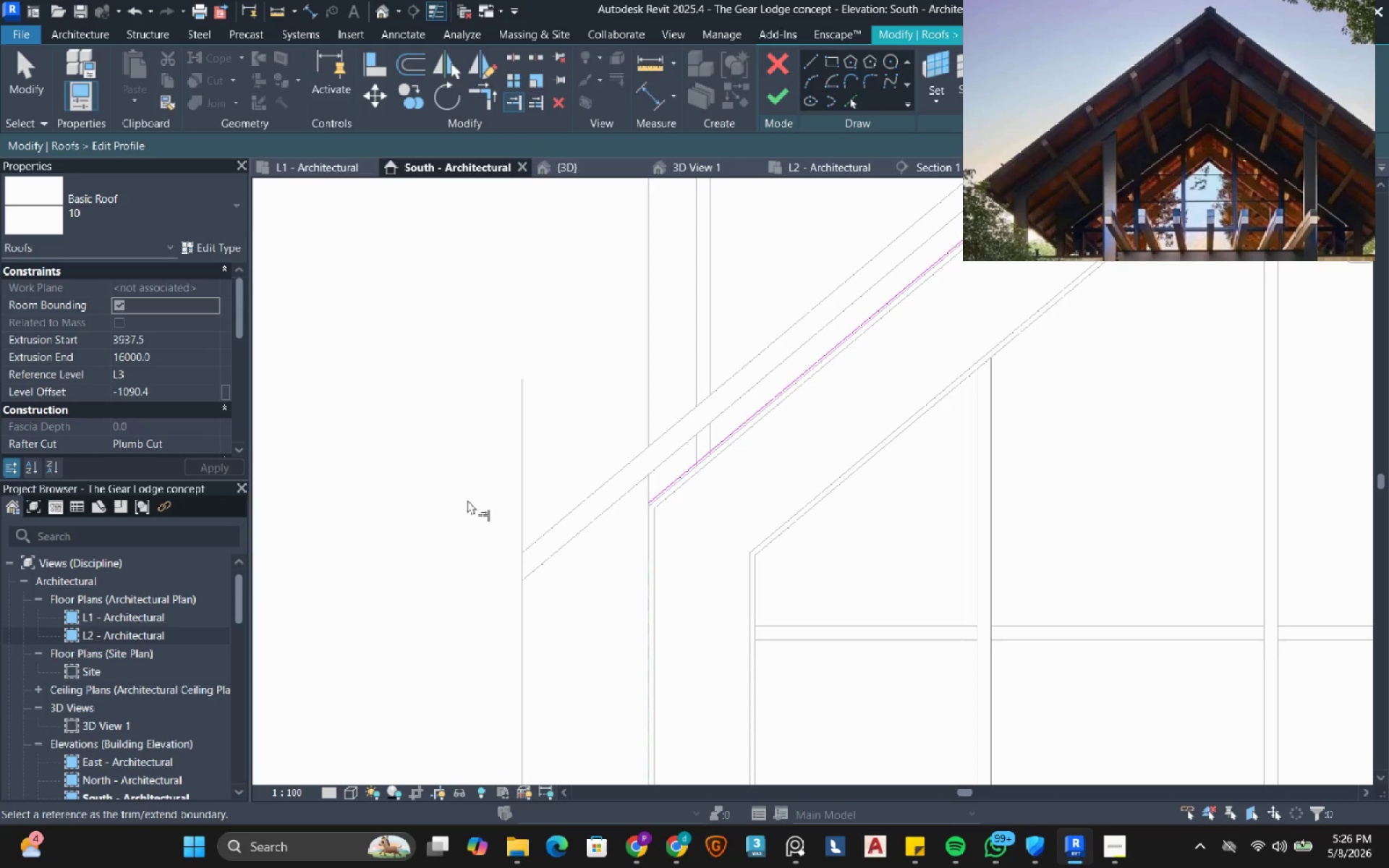 
scroll: coordinate [717, 550], scroll_direction: down, amount: 7.0
 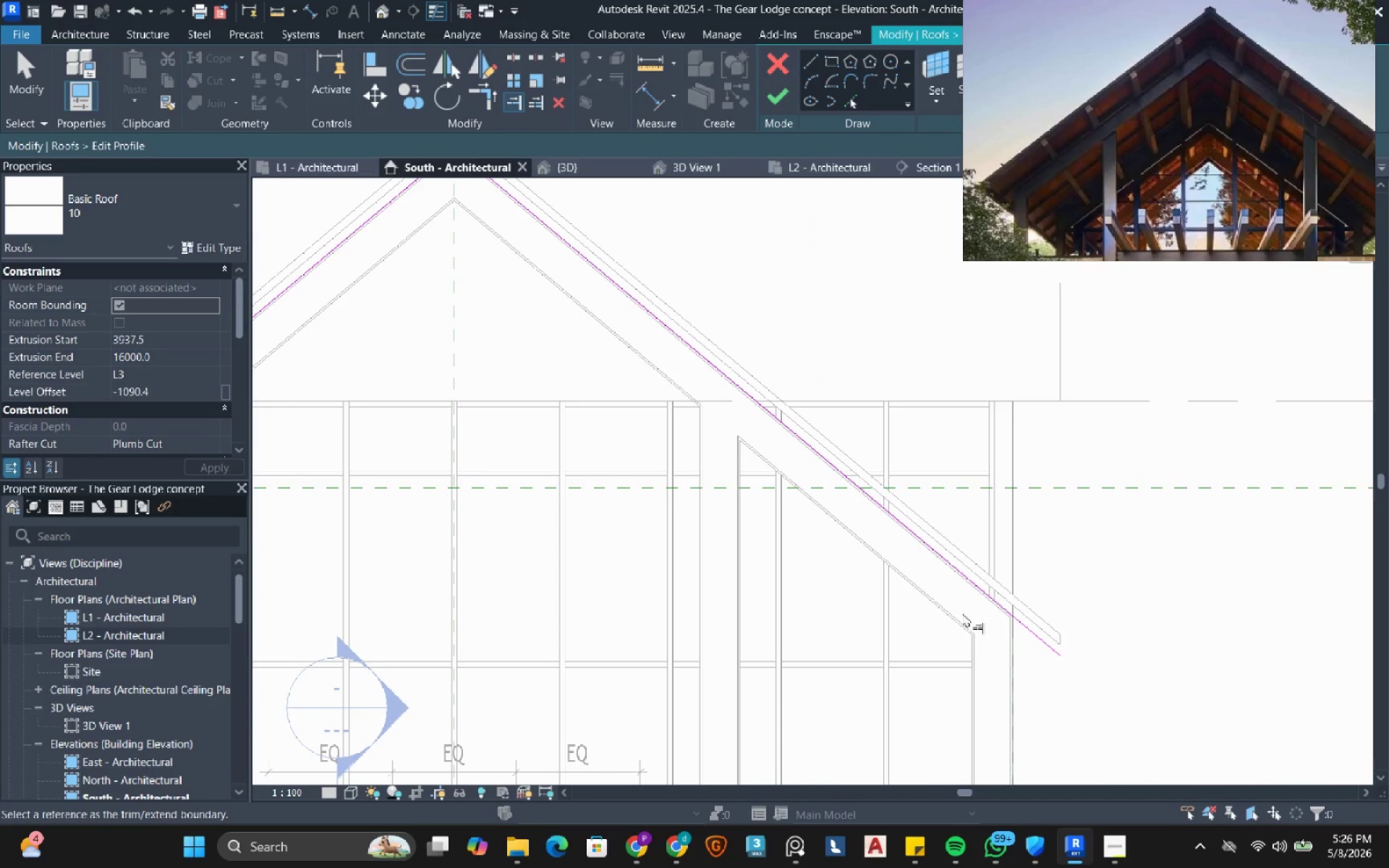 
scroll: coordinate [1047, 647], scroll_direction: up, amount: 7.0
 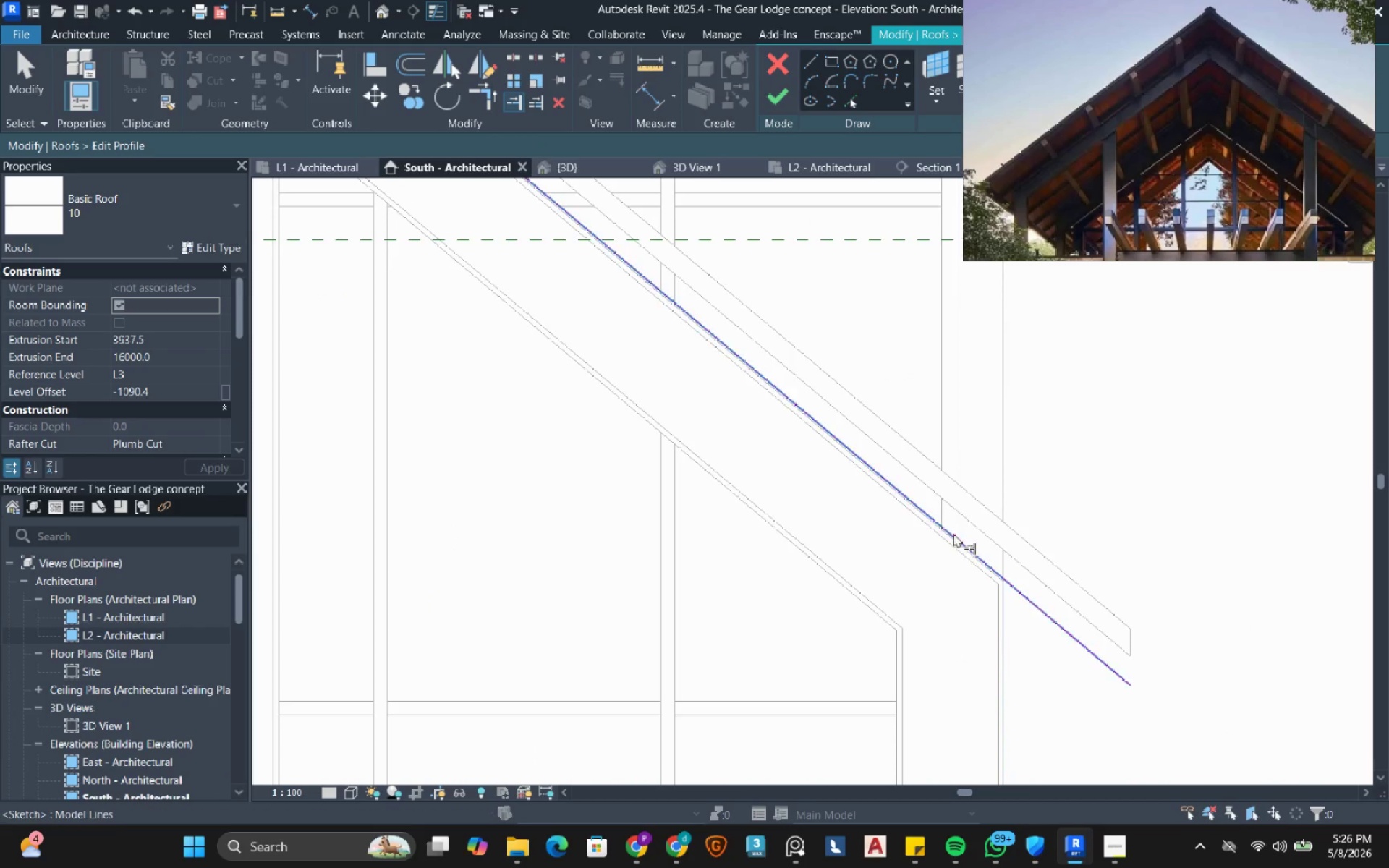 
left_click([953, 533])
 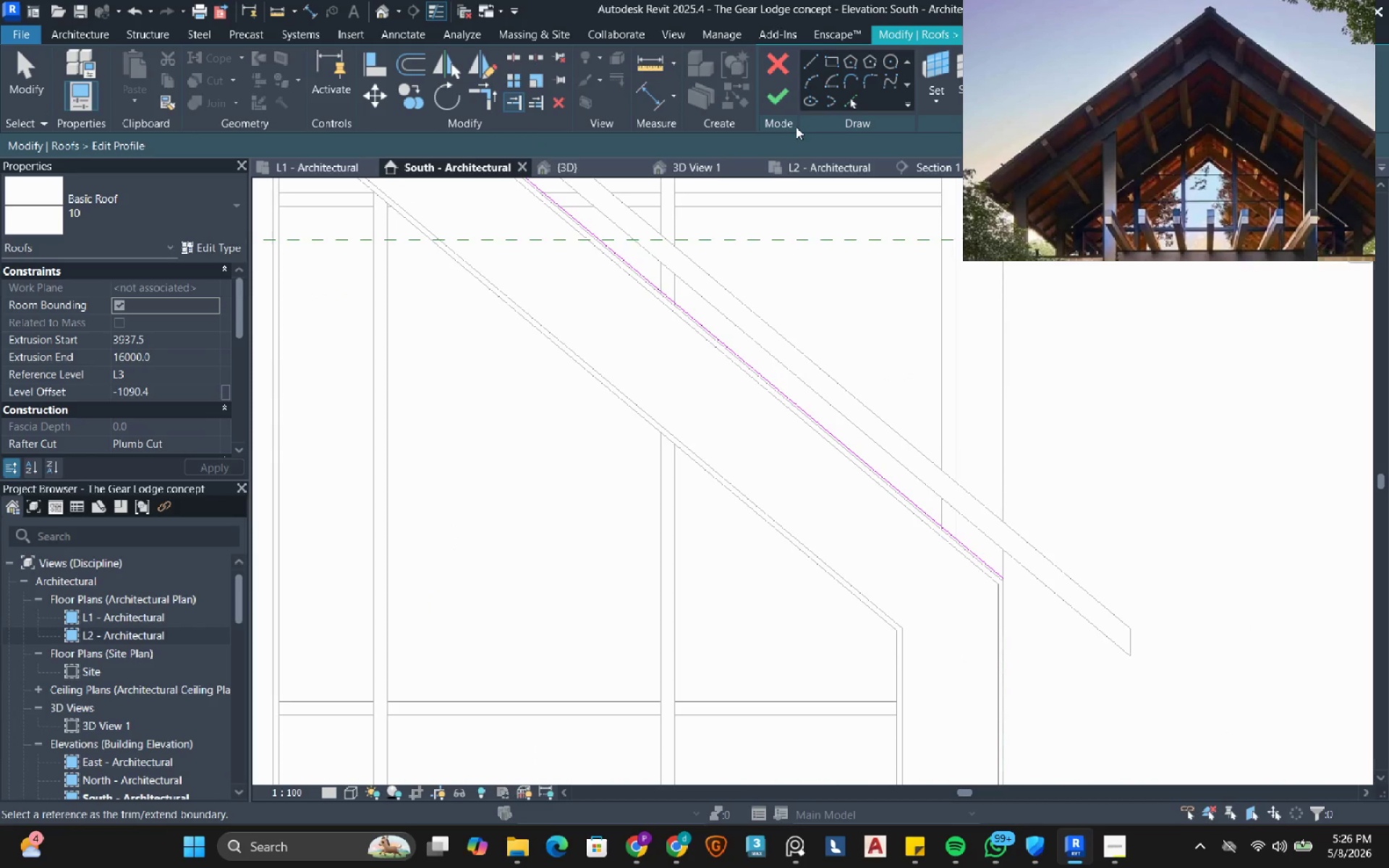 
left_click([778, 92])
 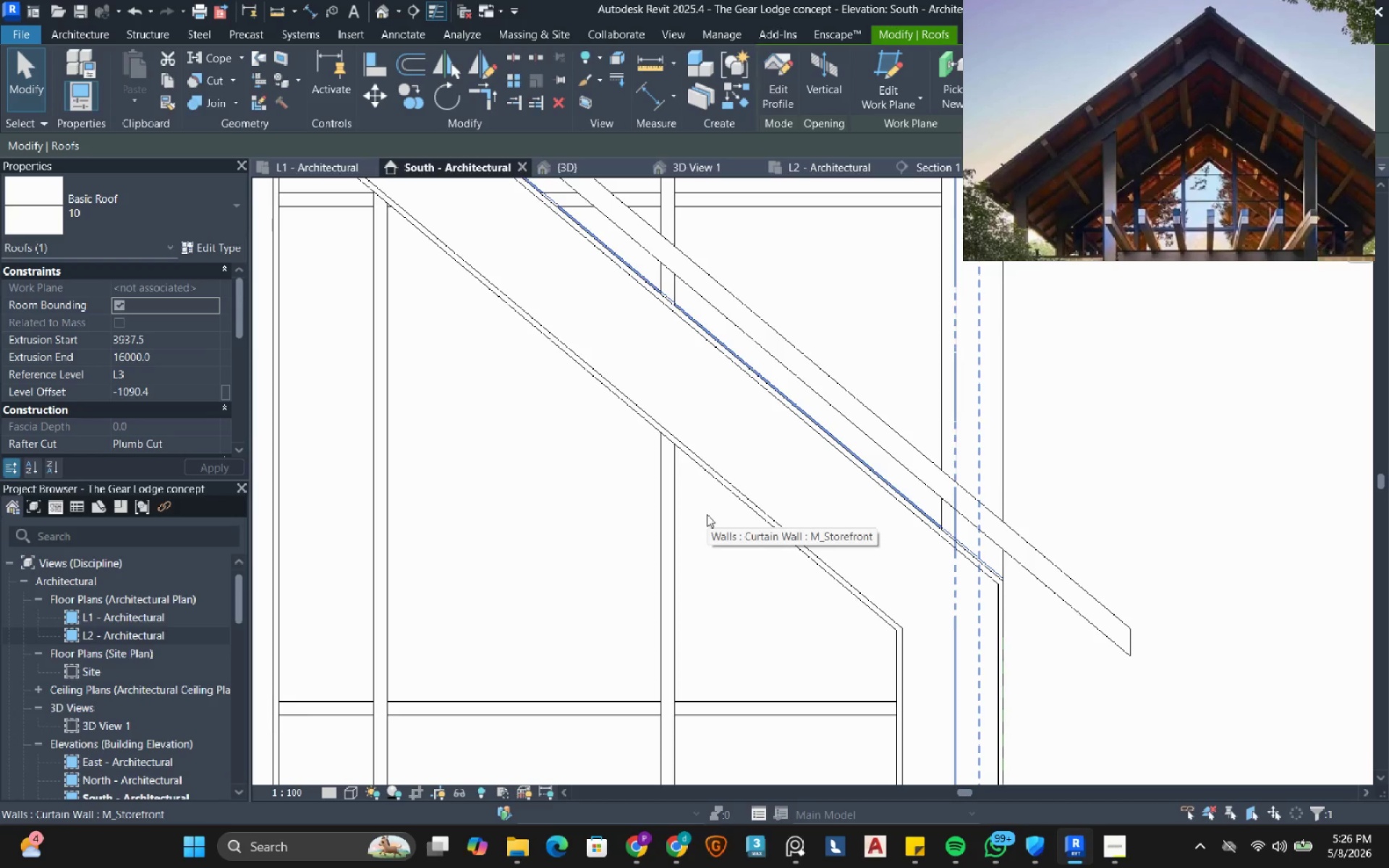 
scroll: coordinate [712, 514], scroll_direction: down, amount: 11.0
 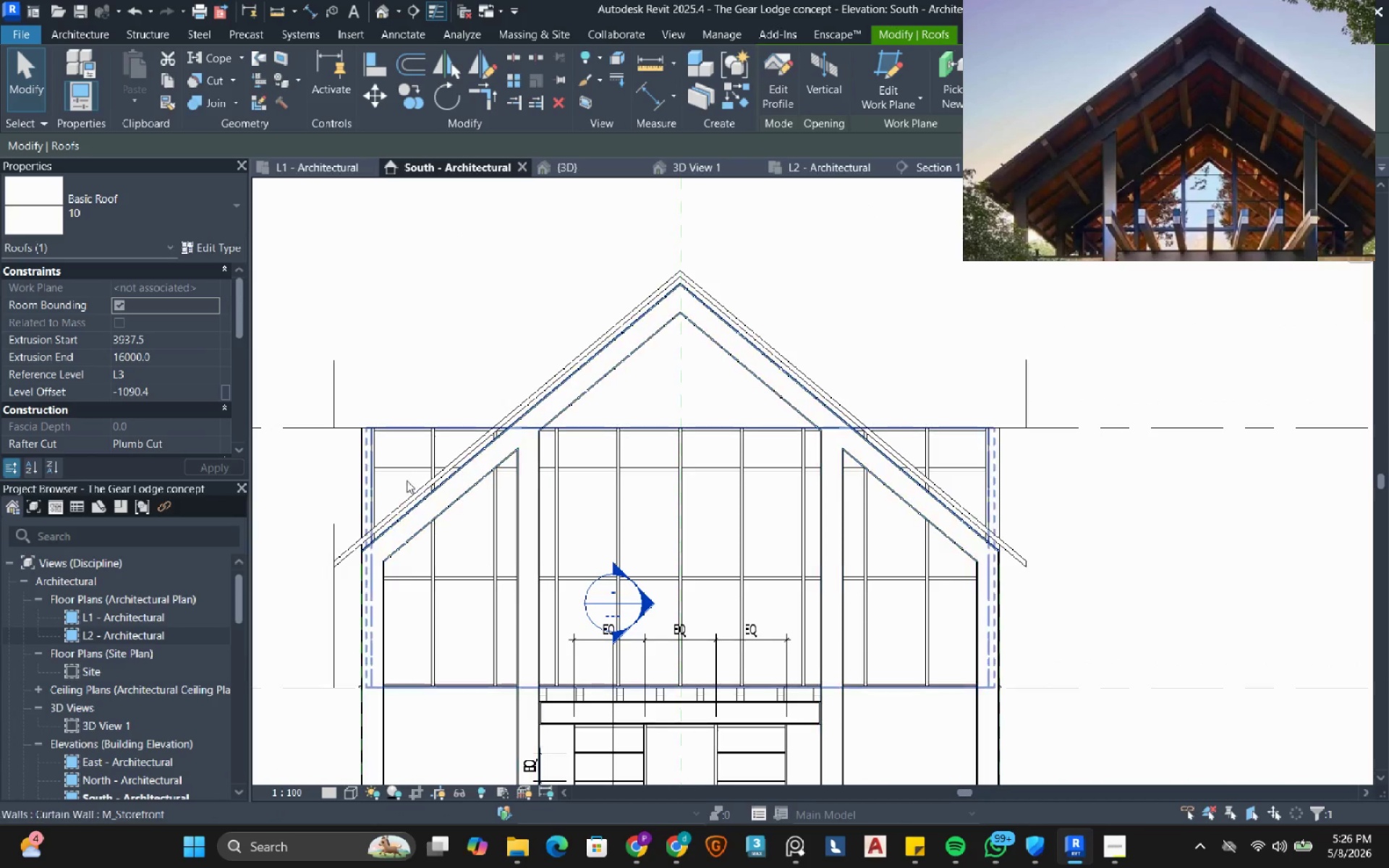 
scroll: coordinate [404, 600], scroll_direction: up, amount: 11.0
 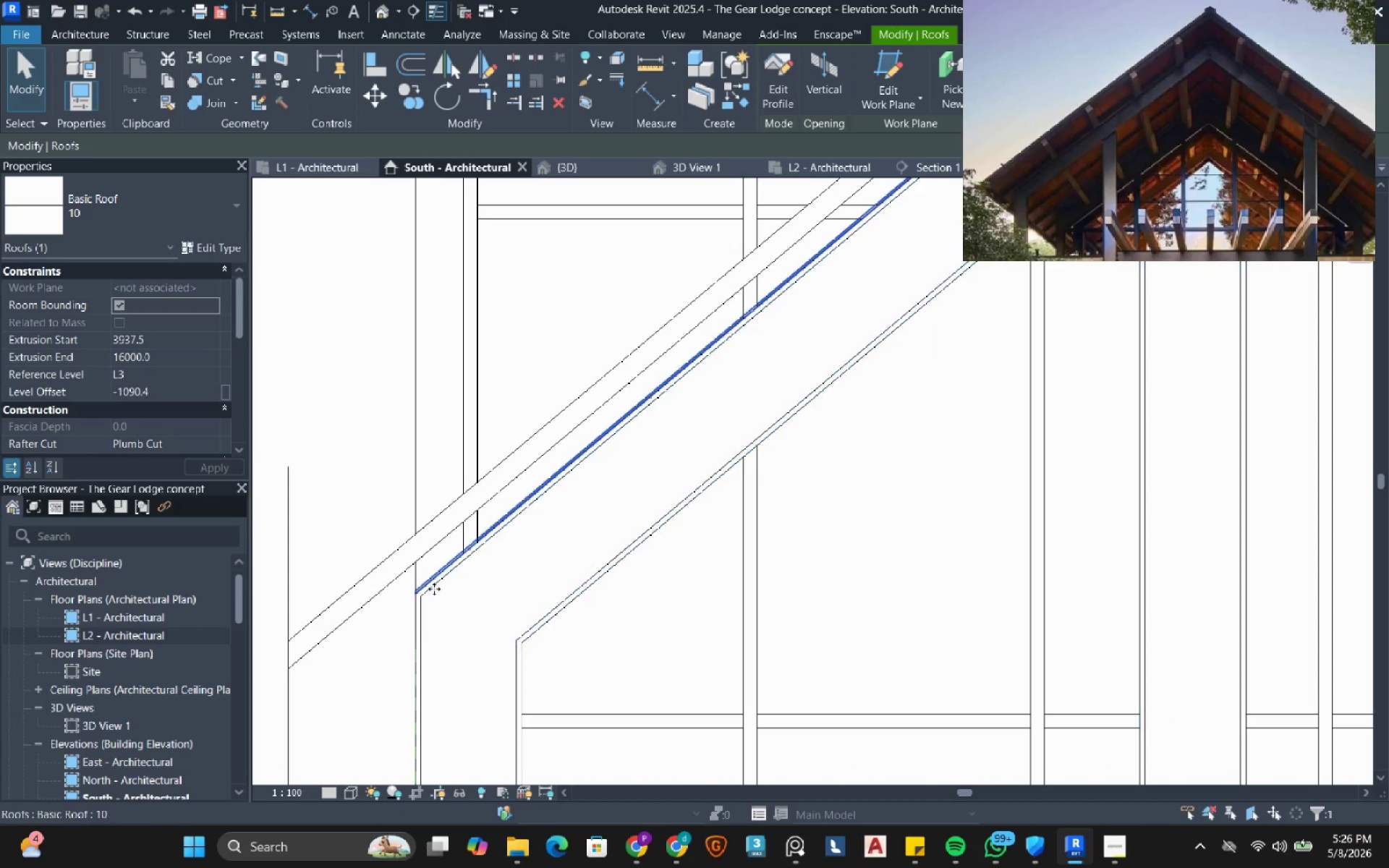 
mouse_move([446, 572])
 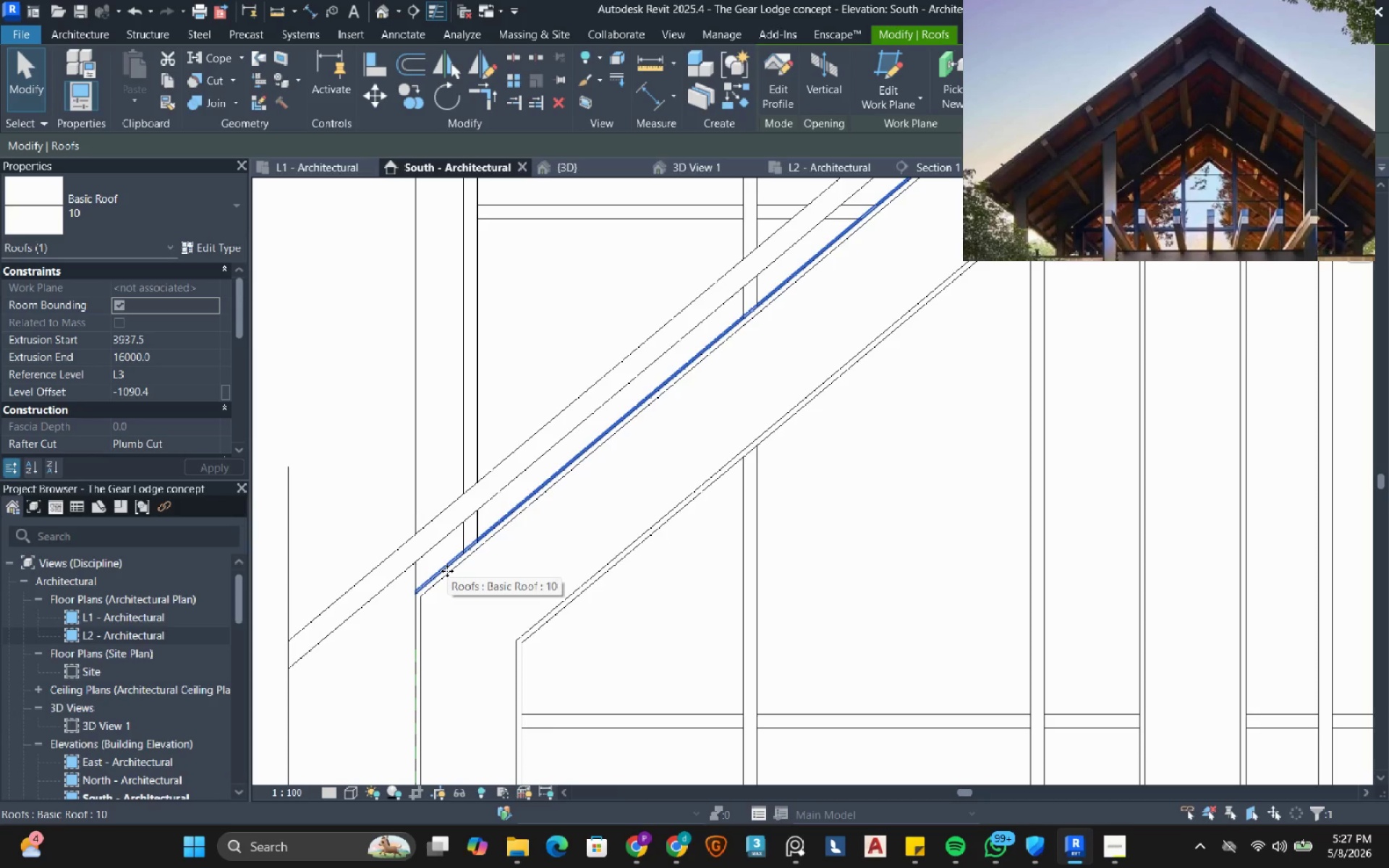 
scroll: coordinate [529, 545], scroll_direction: down, amount: 8.0
 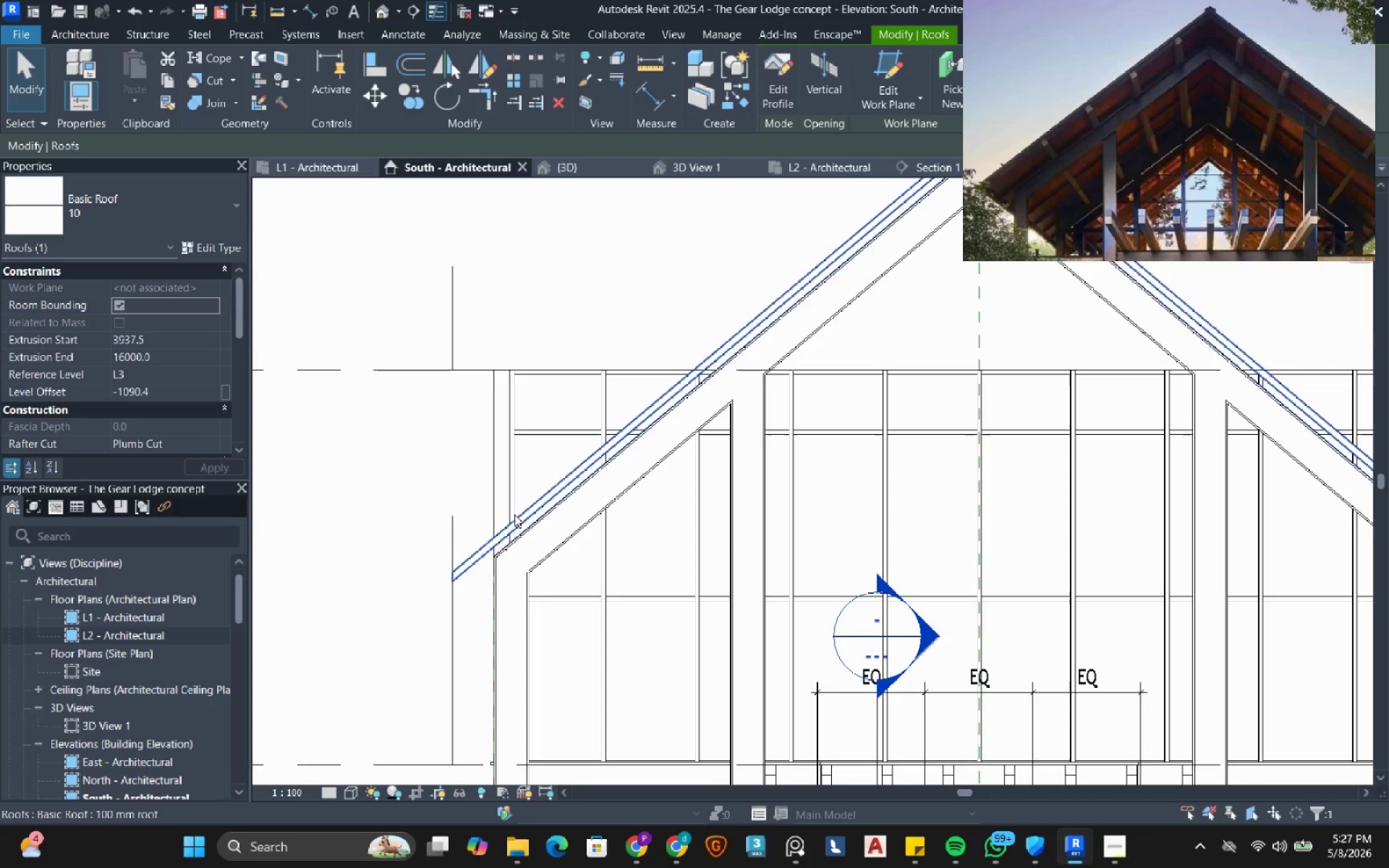 
left_click([484, 537])
 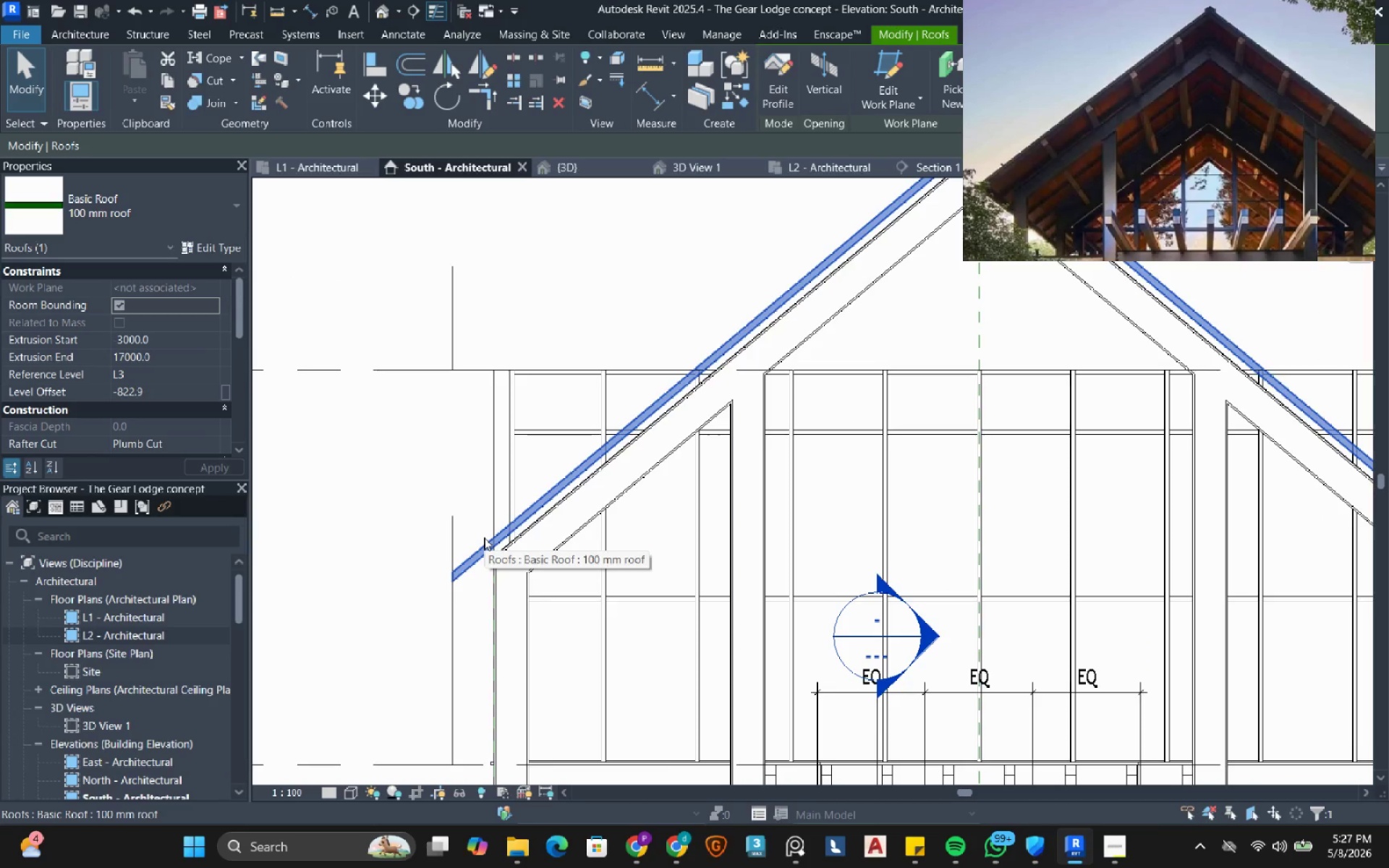 
type(hh)
 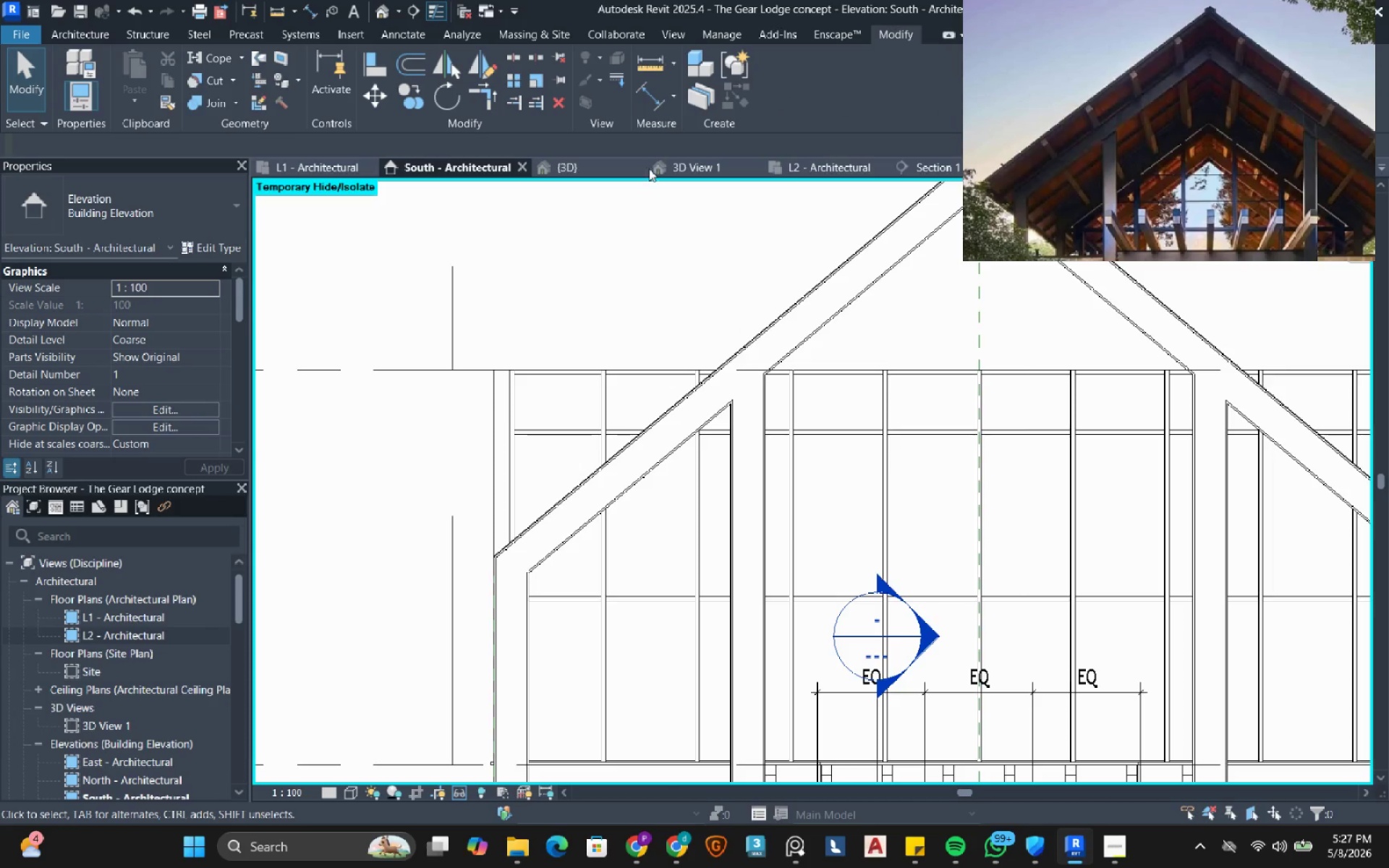 
double_click([577, 169])
 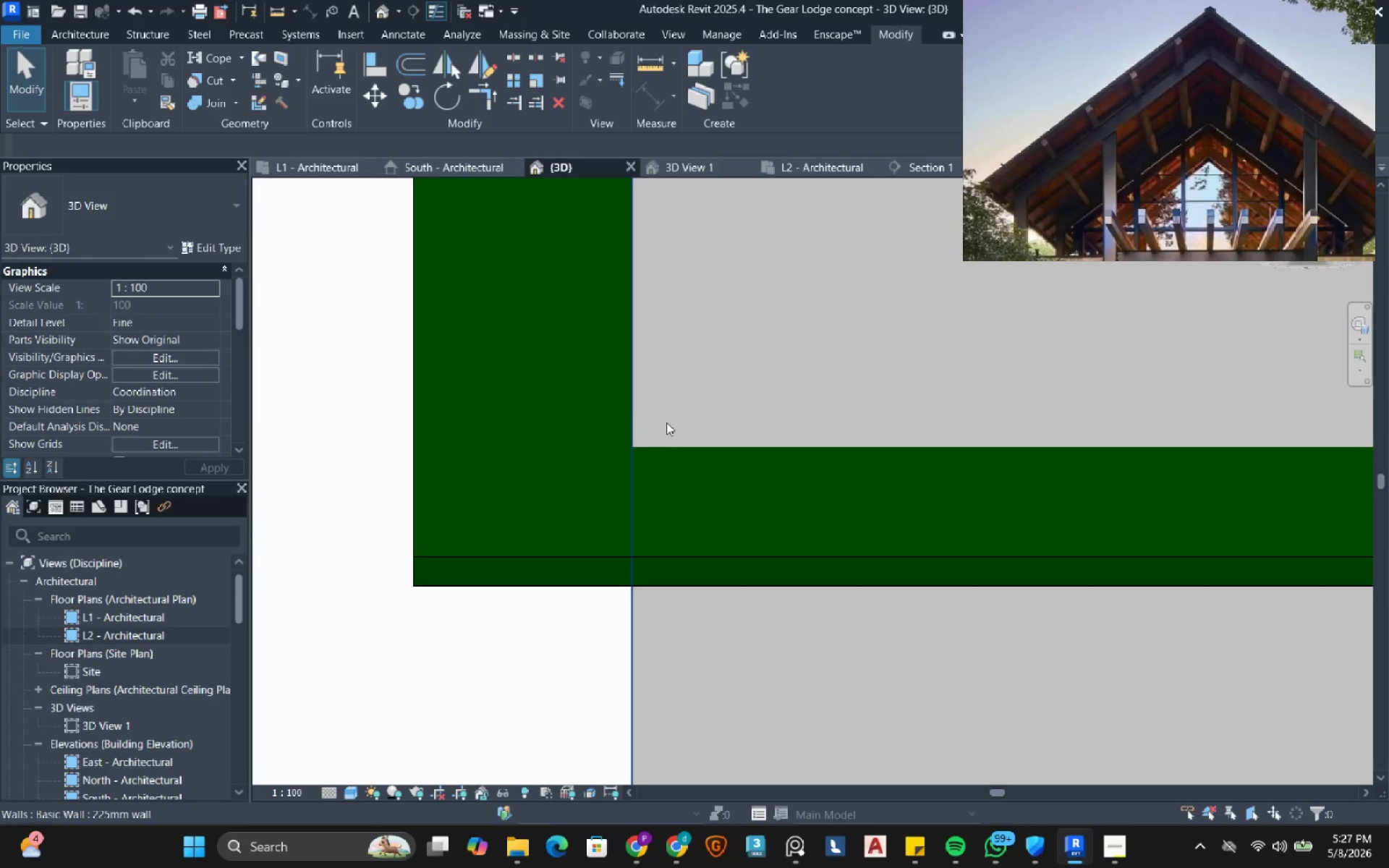 
scroll: coordinate [647, 471], scroll_direction: down, amount: 14.0
 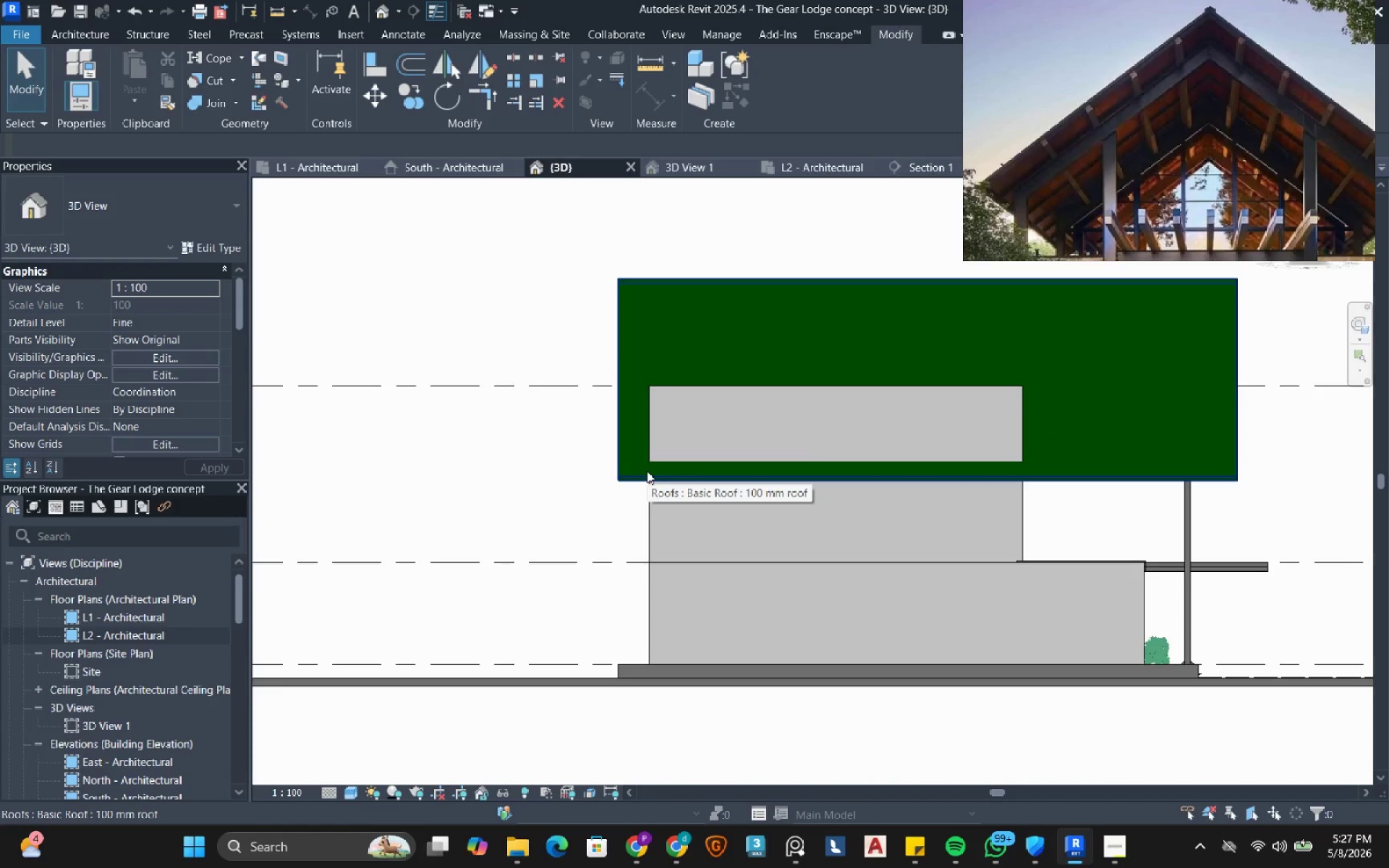 
hold_key(key=ShiftLeft, duration=1.05)
 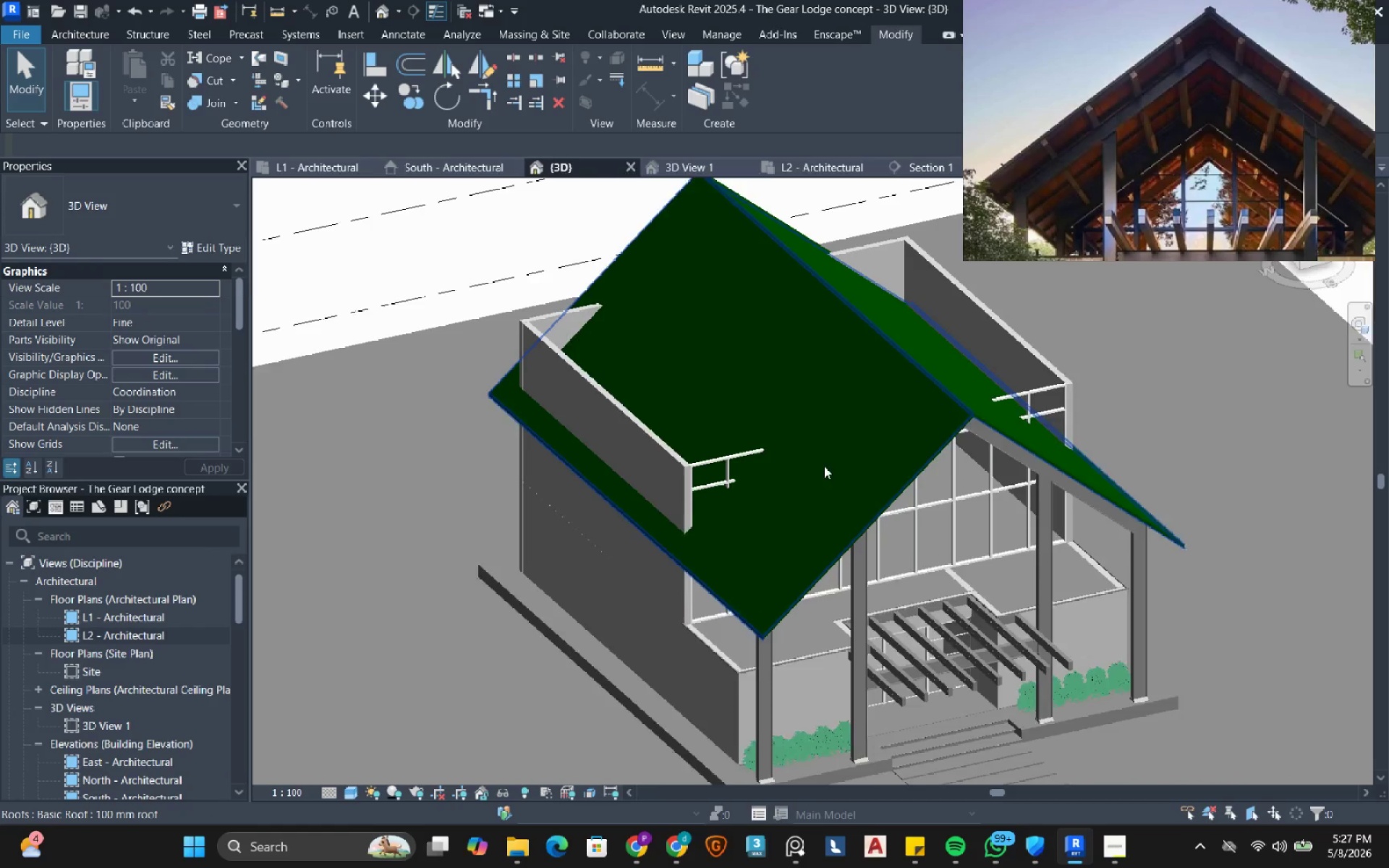 
scroll: coordinate [647, 471], scroll_direction: down, amount: 3.0
 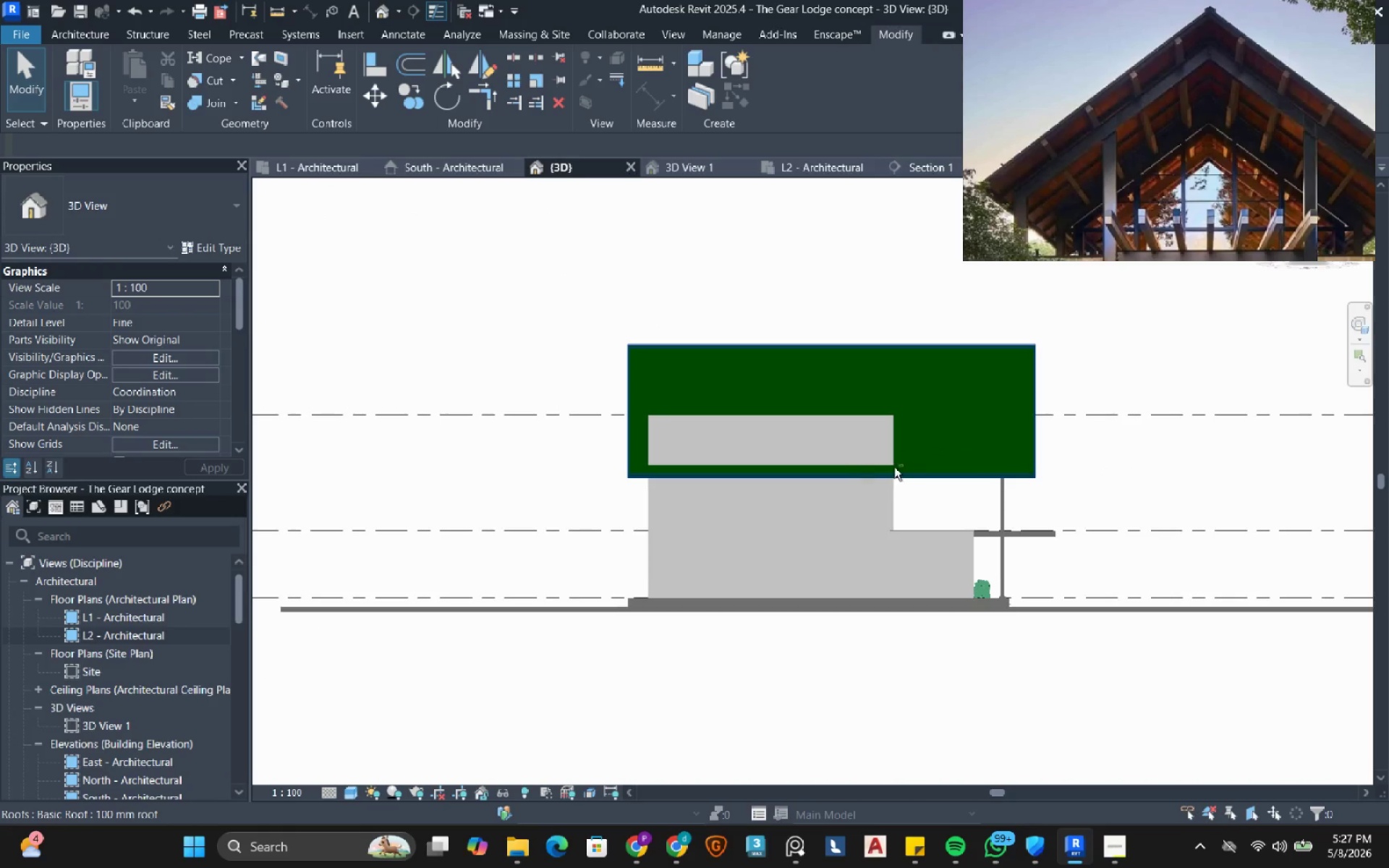 
left_click([837, 422])
 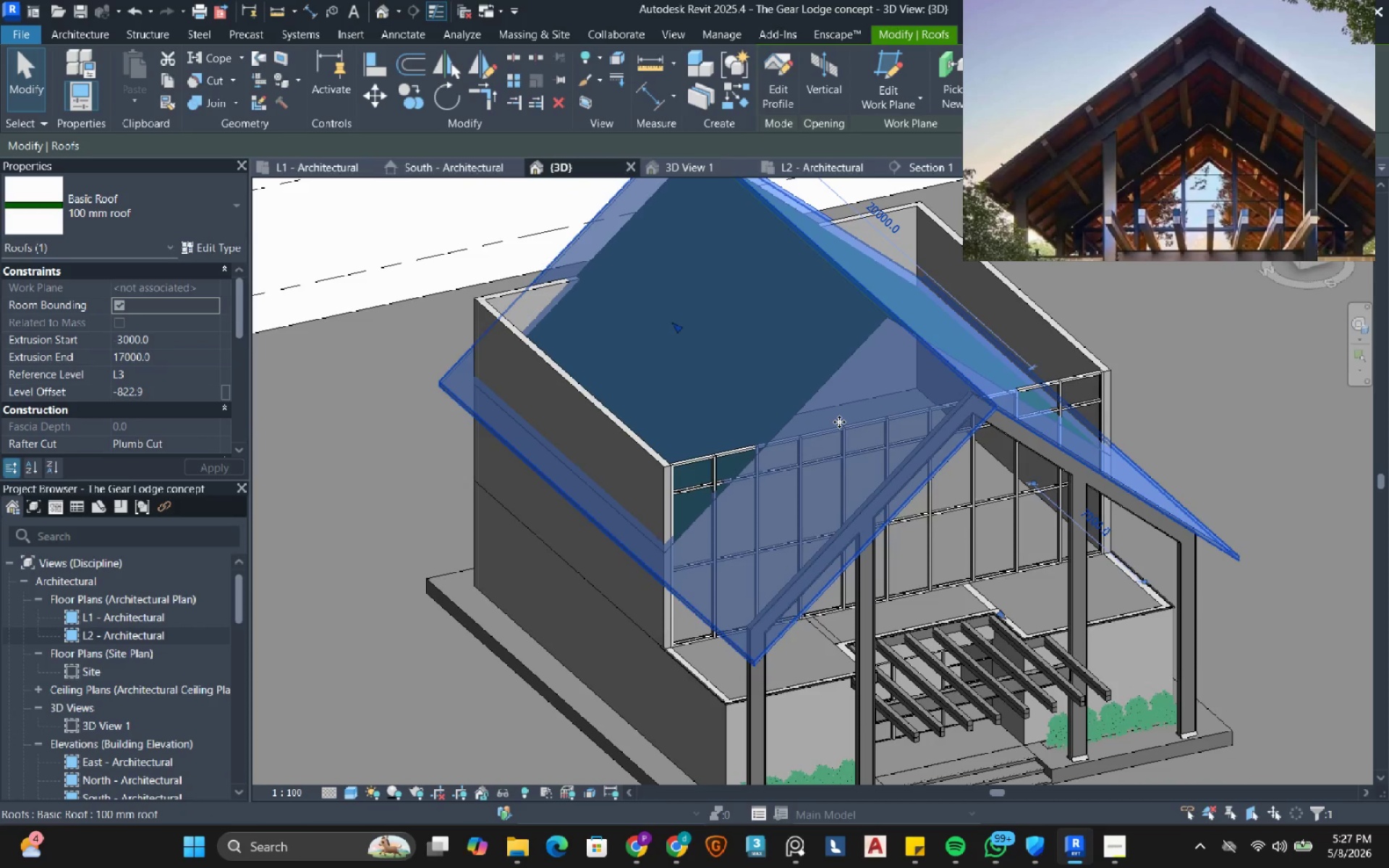 
scroll: coordinate [821, 467], scroll_direction: up, amount: 4.0
 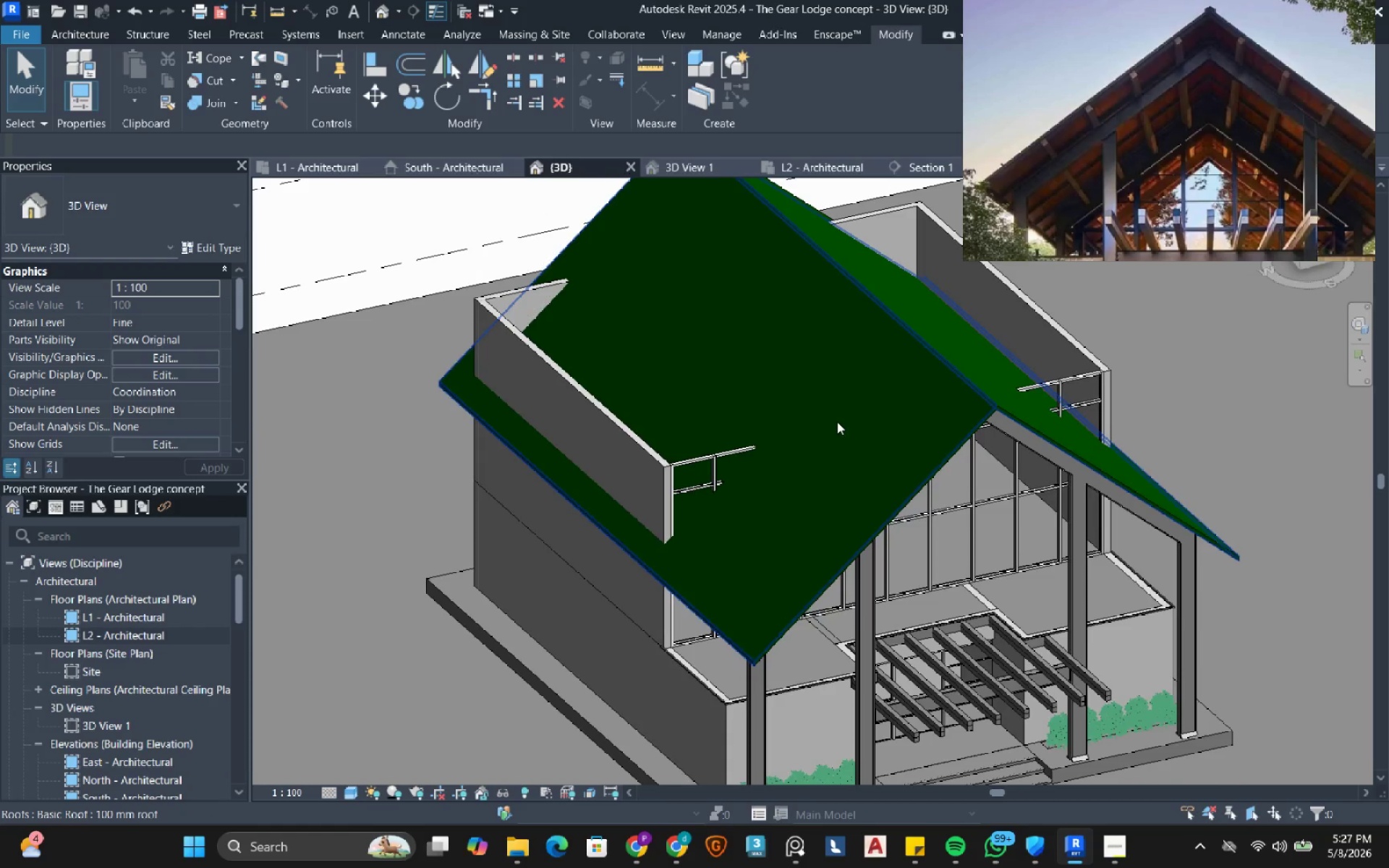 
type(hh)
 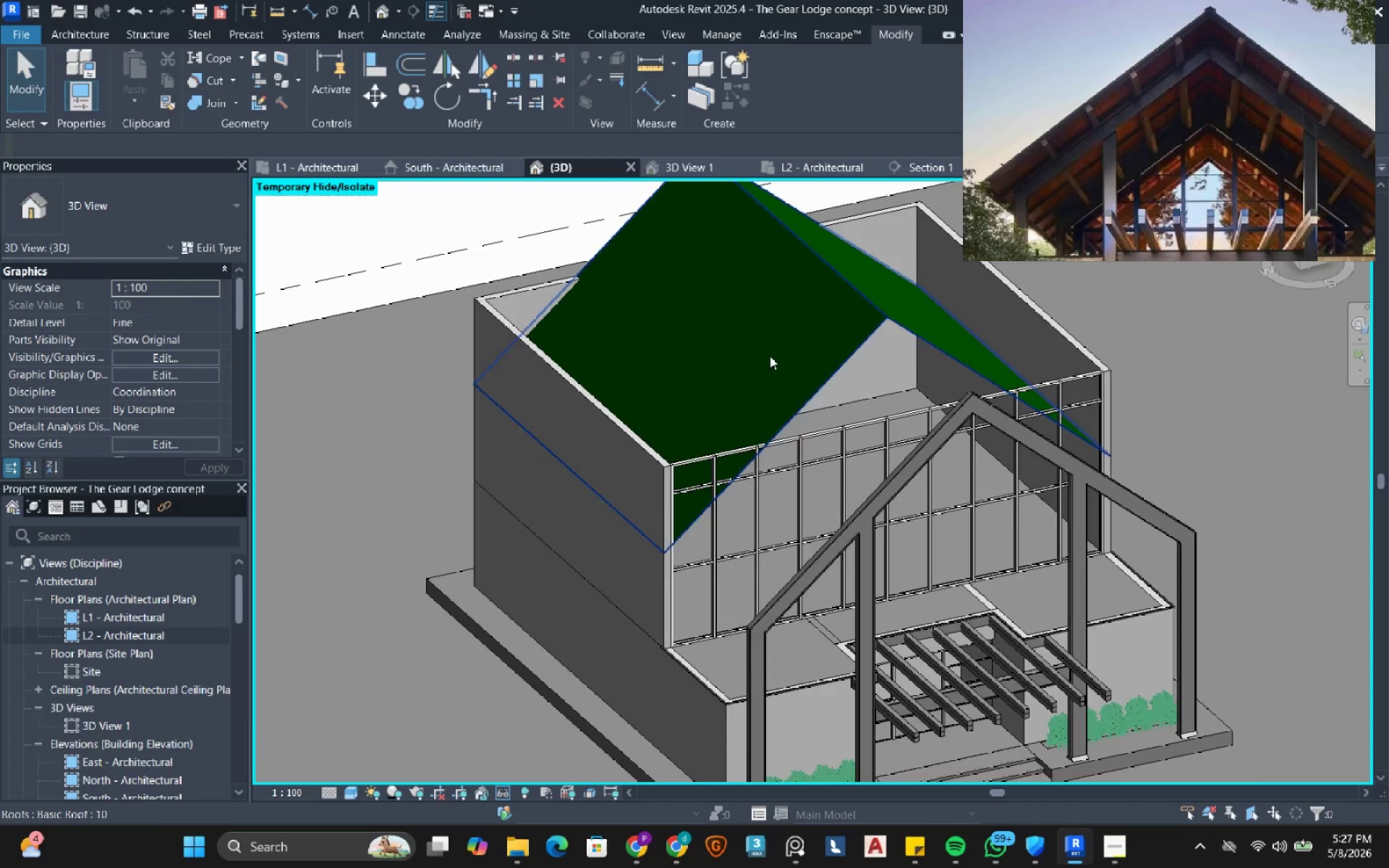 
scroll: coordinate [770, 356], scroll_direction: up, amount: 5.0
 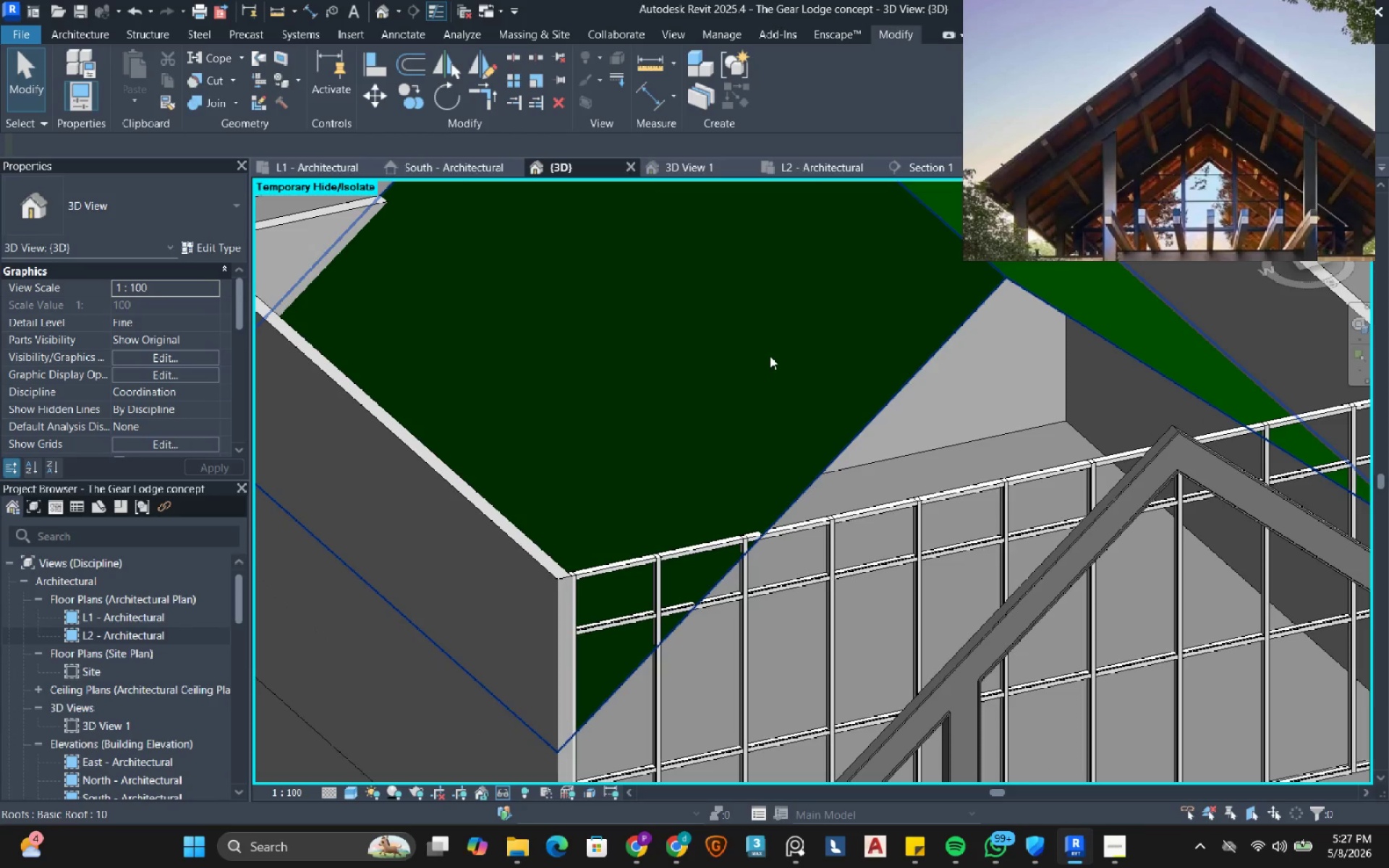 
left_click([770, 356])
 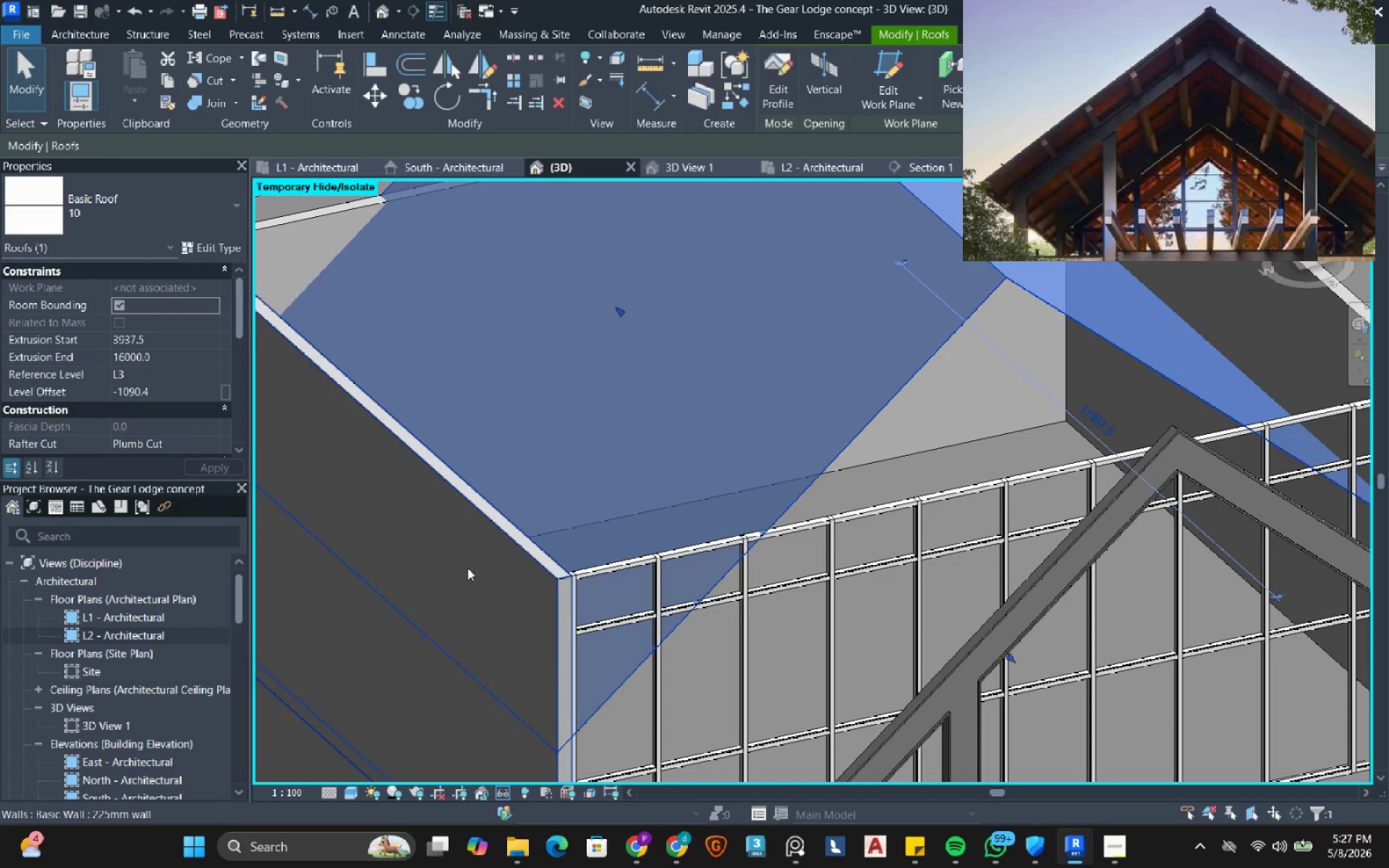 
left_click([467, 568])
 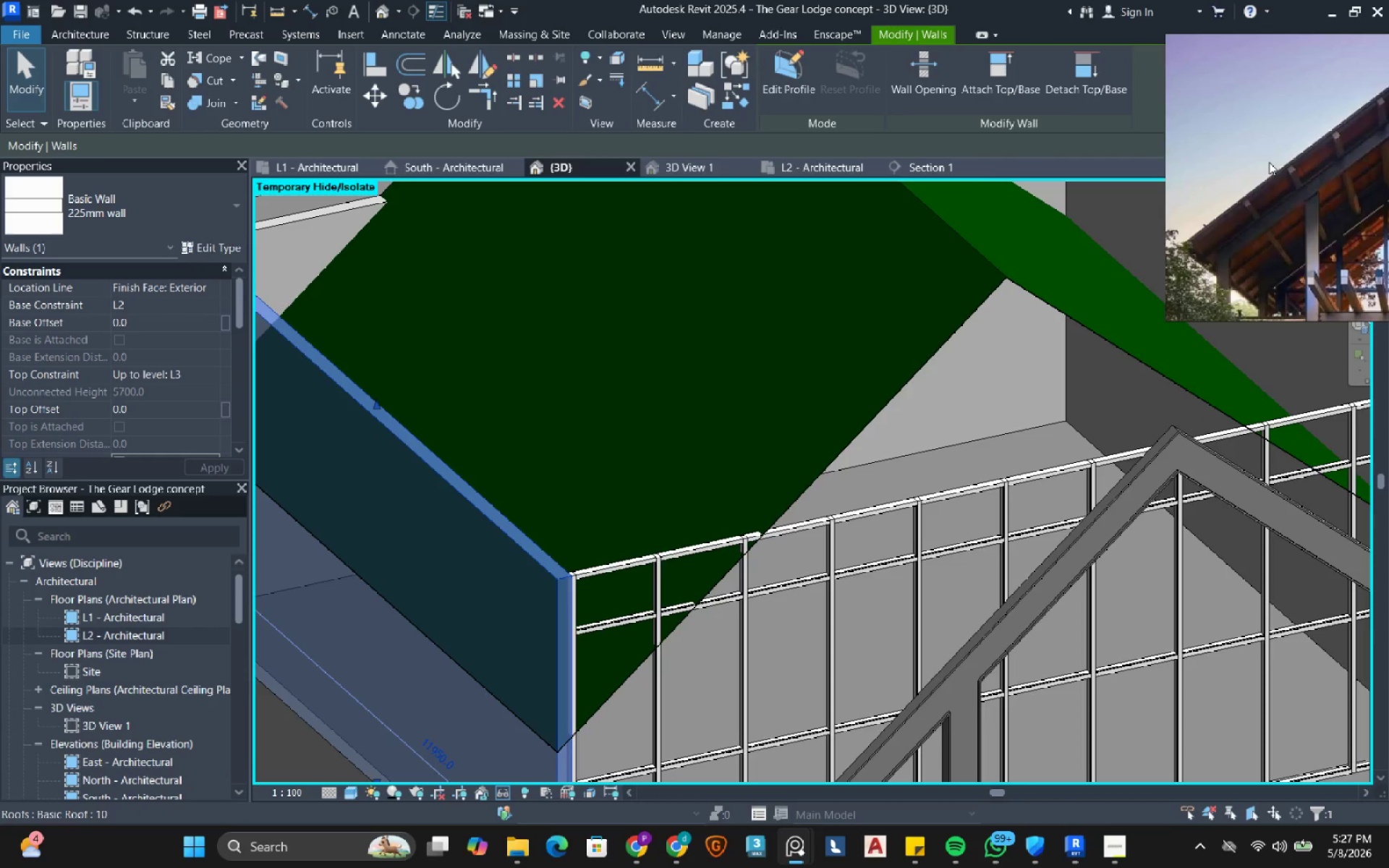 
double_click([780, 304])
 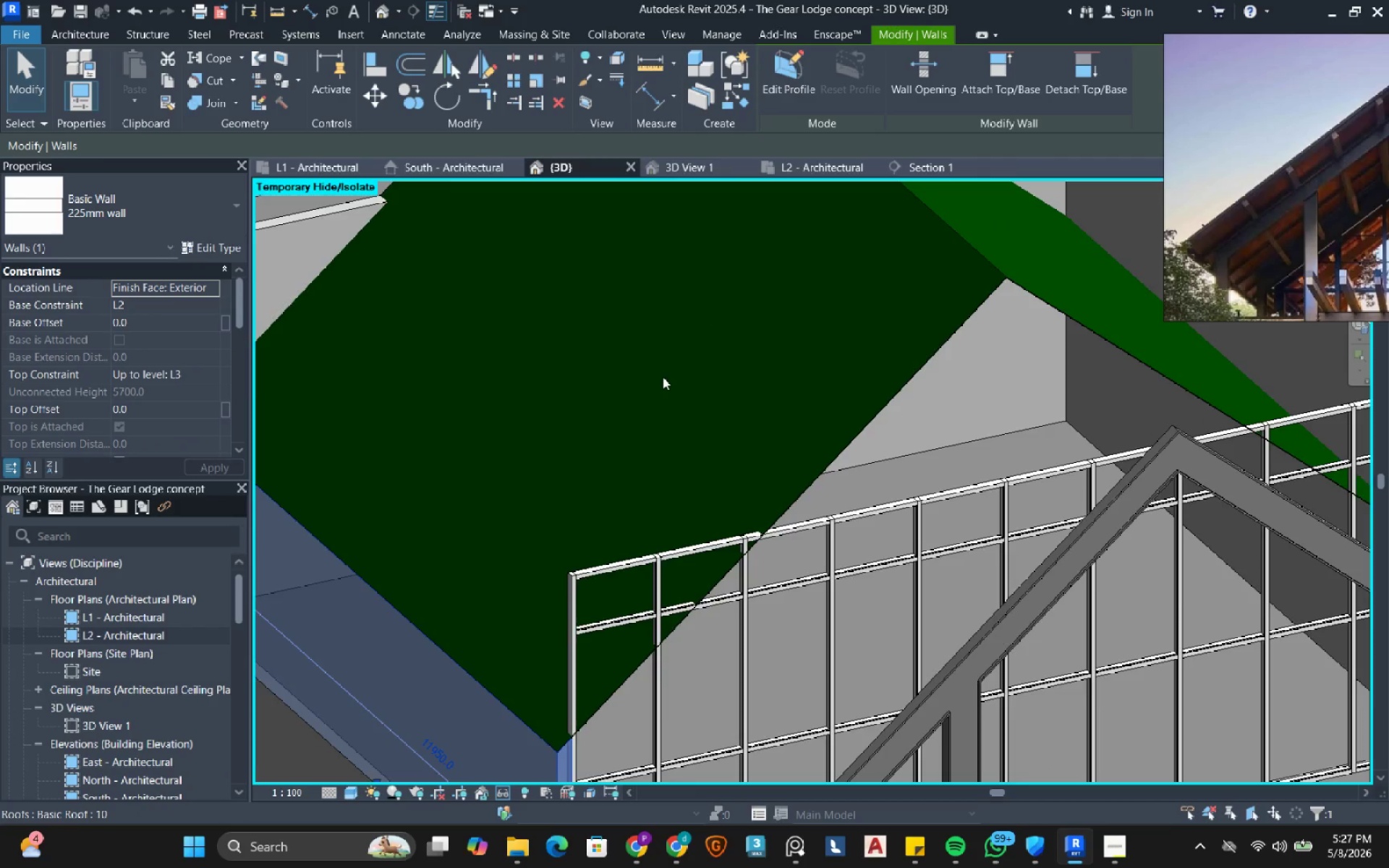 
scroll: coordinate [657, 380], scroll_direction: down, amount: 2.0
 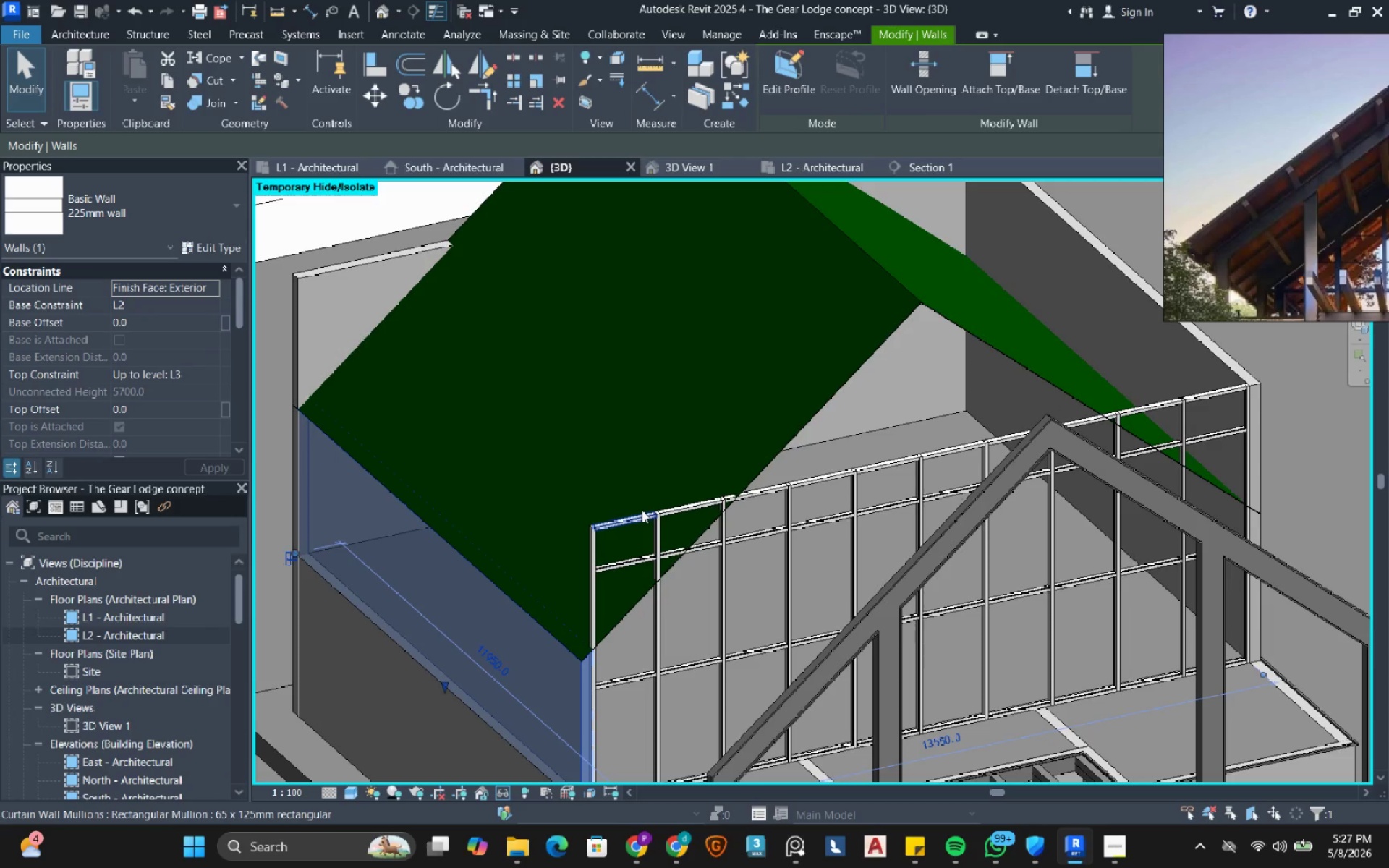 
left_click([642, 507])
 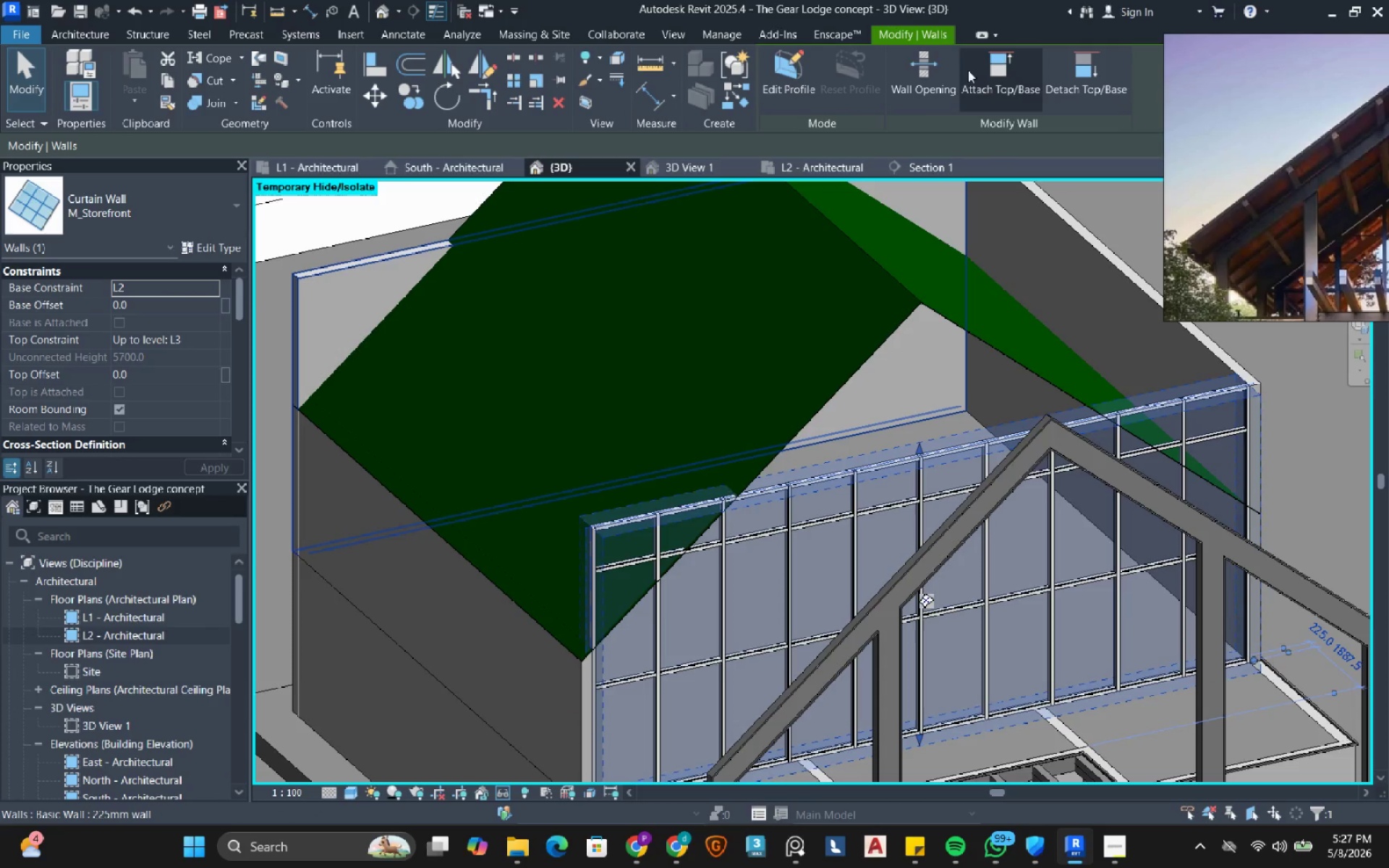 
left_click([1007, 70])
 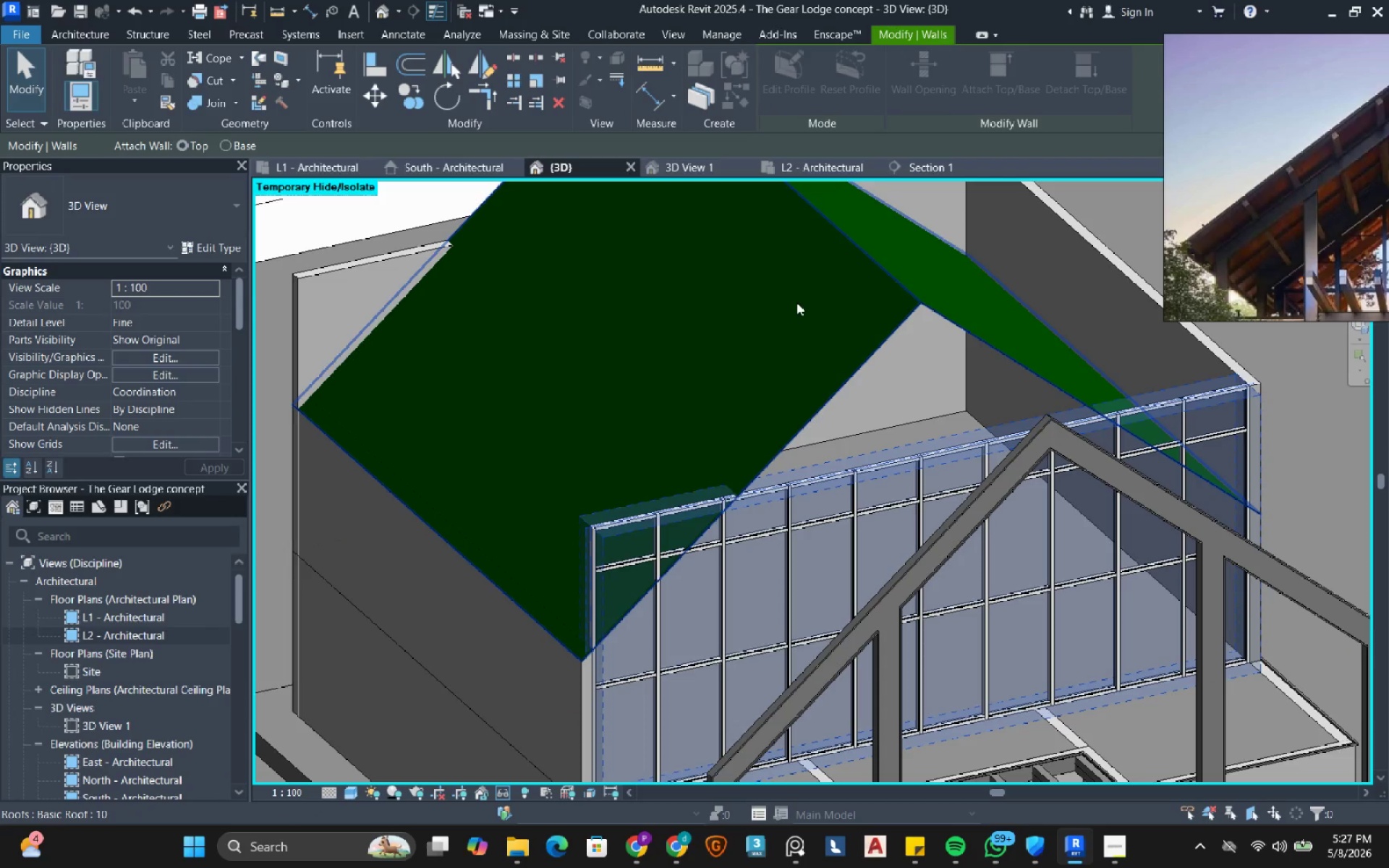 
left_click([797, 302])
 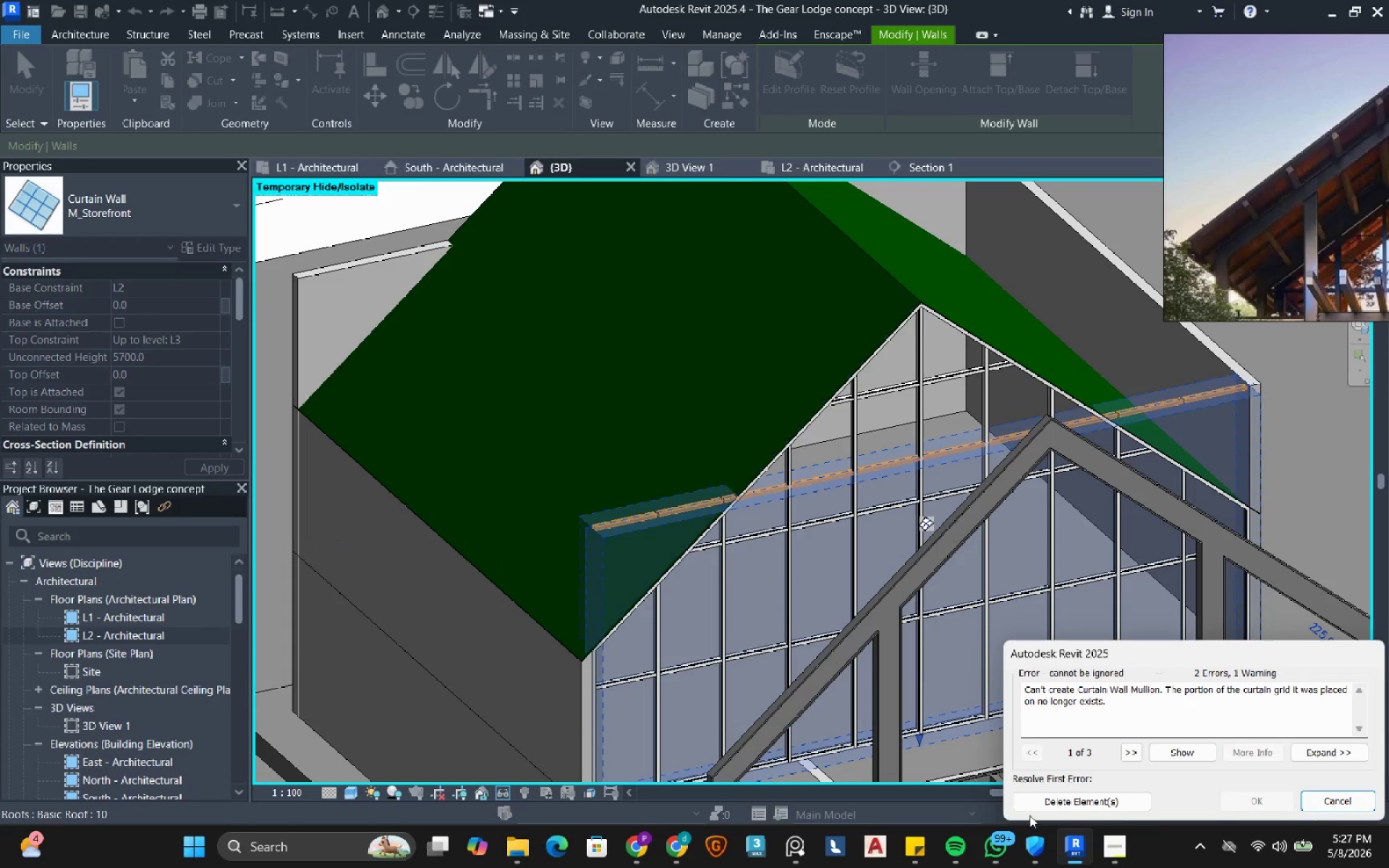 
left_click([1087, 797])
 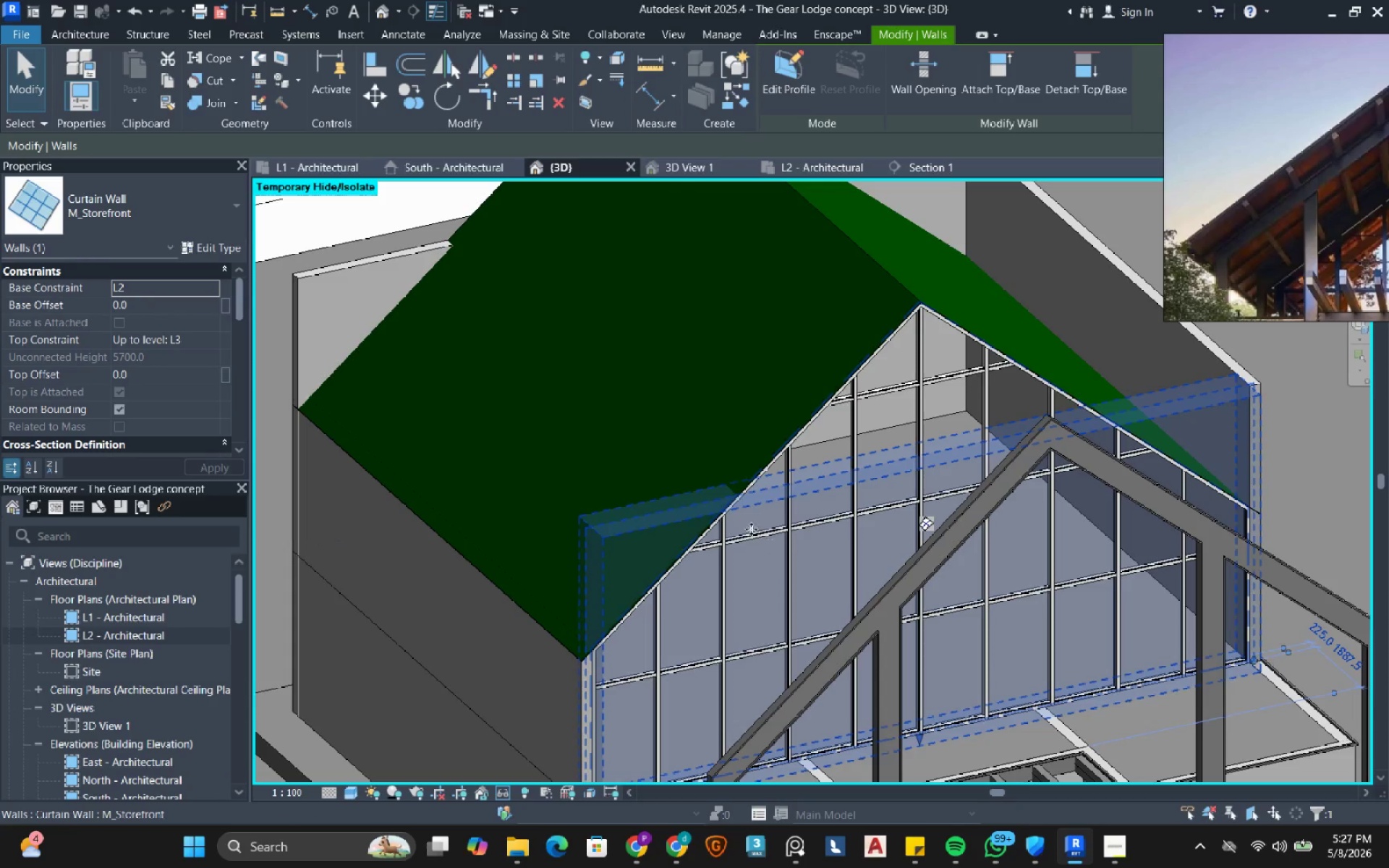 
scroll: coordinate [723, 498], scroll_direction: down, amount: 2.0
 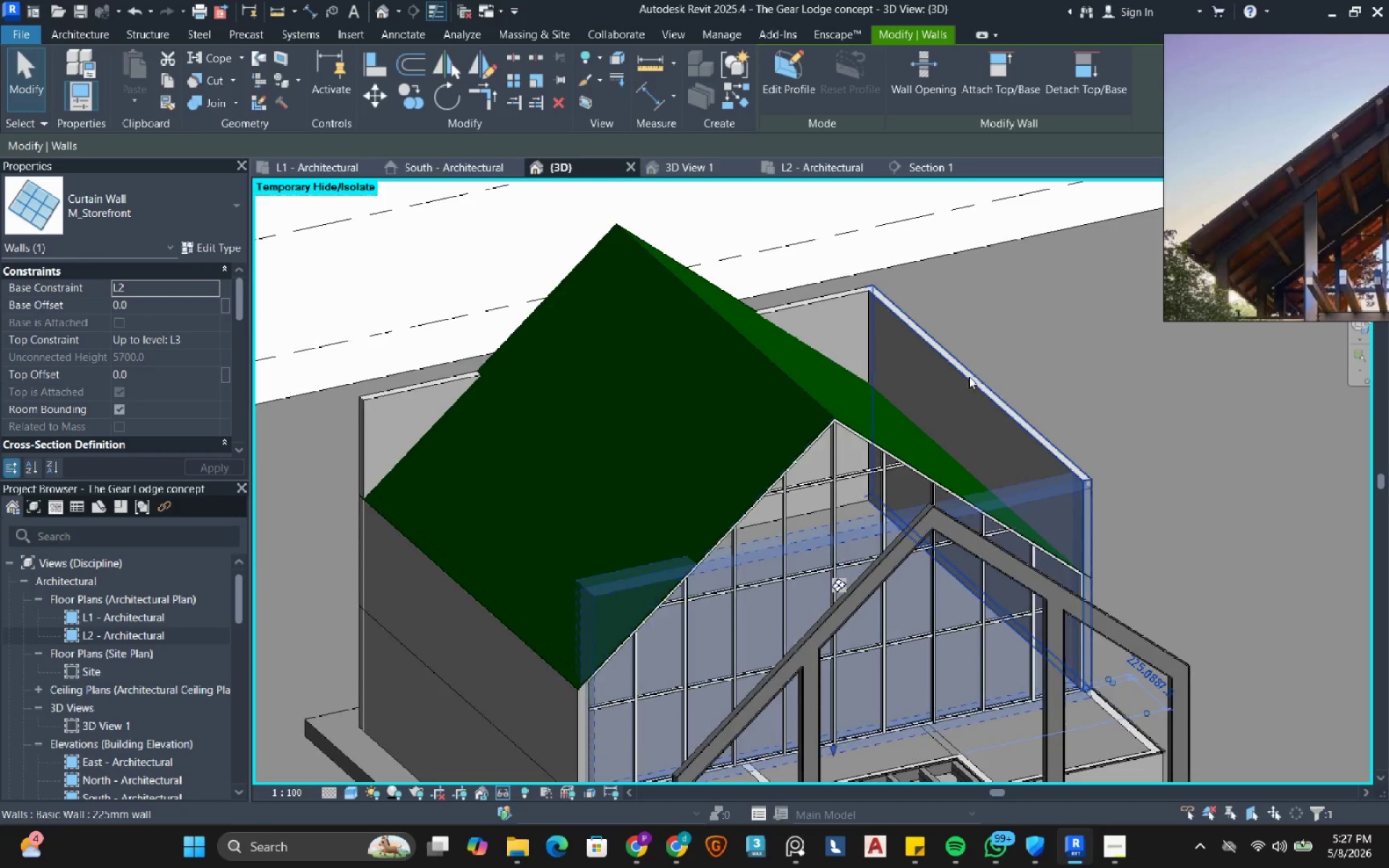 
left_click([969, 375])
 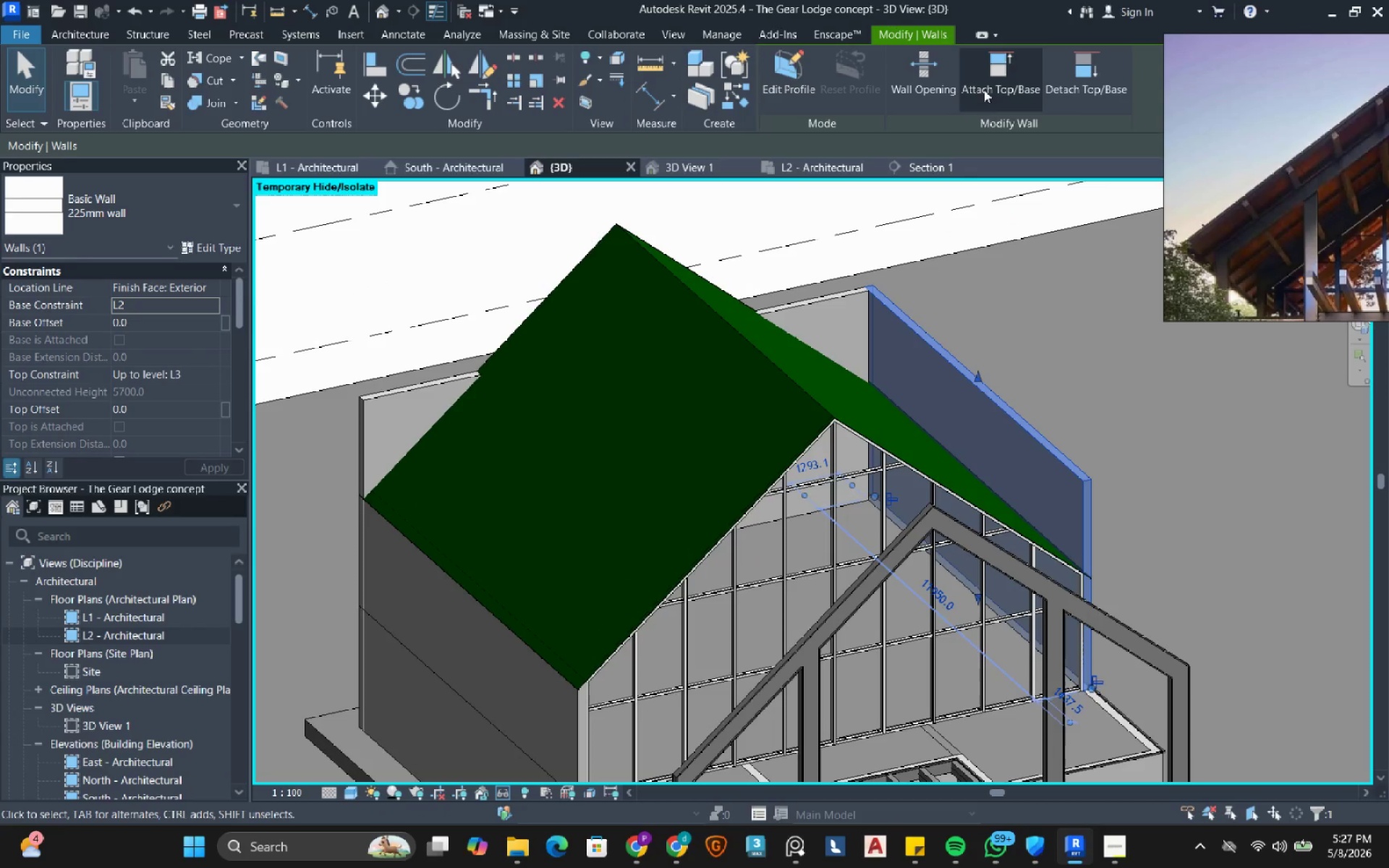 
left_click([984, 88])
 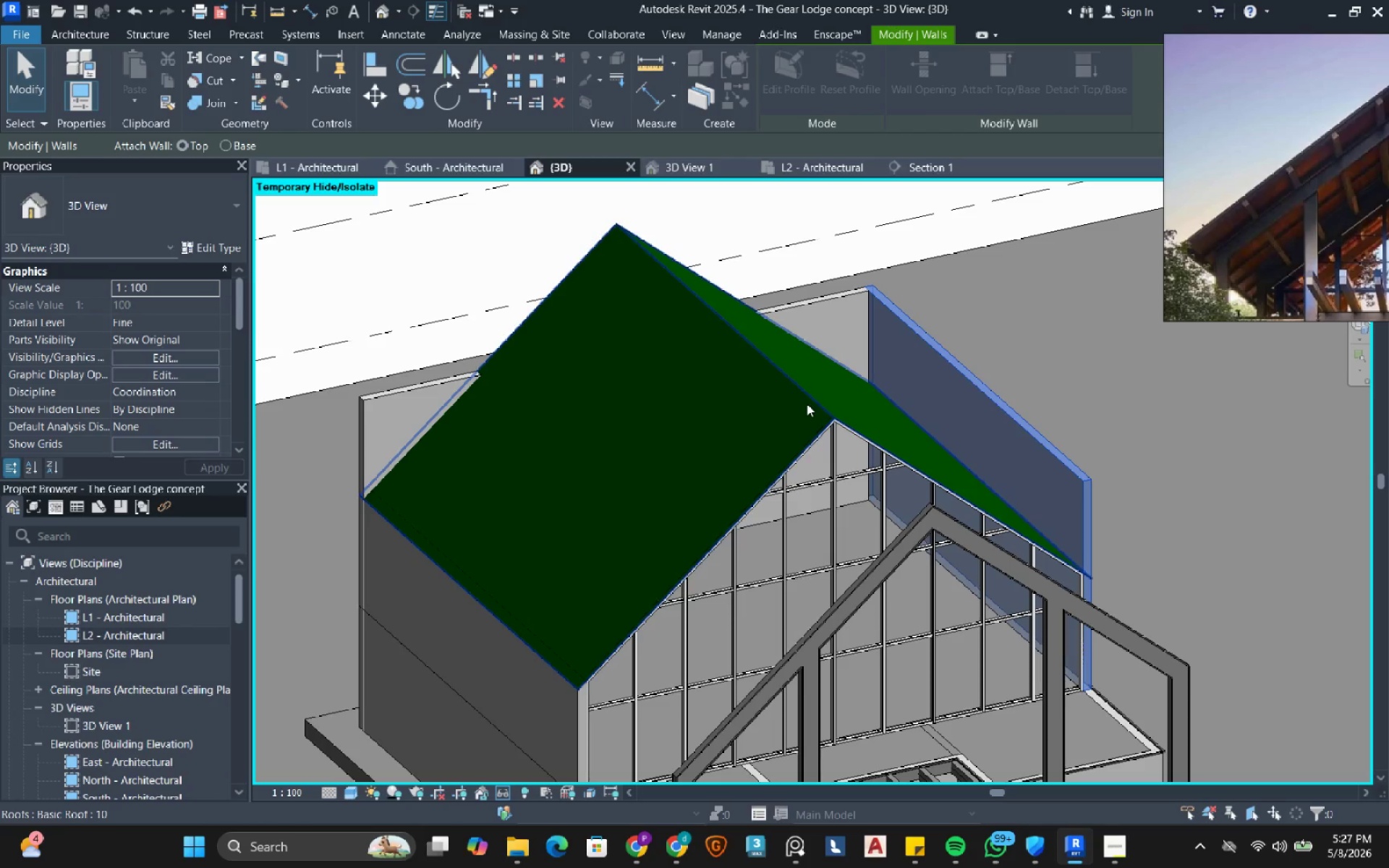 
left_click([807, 404])
 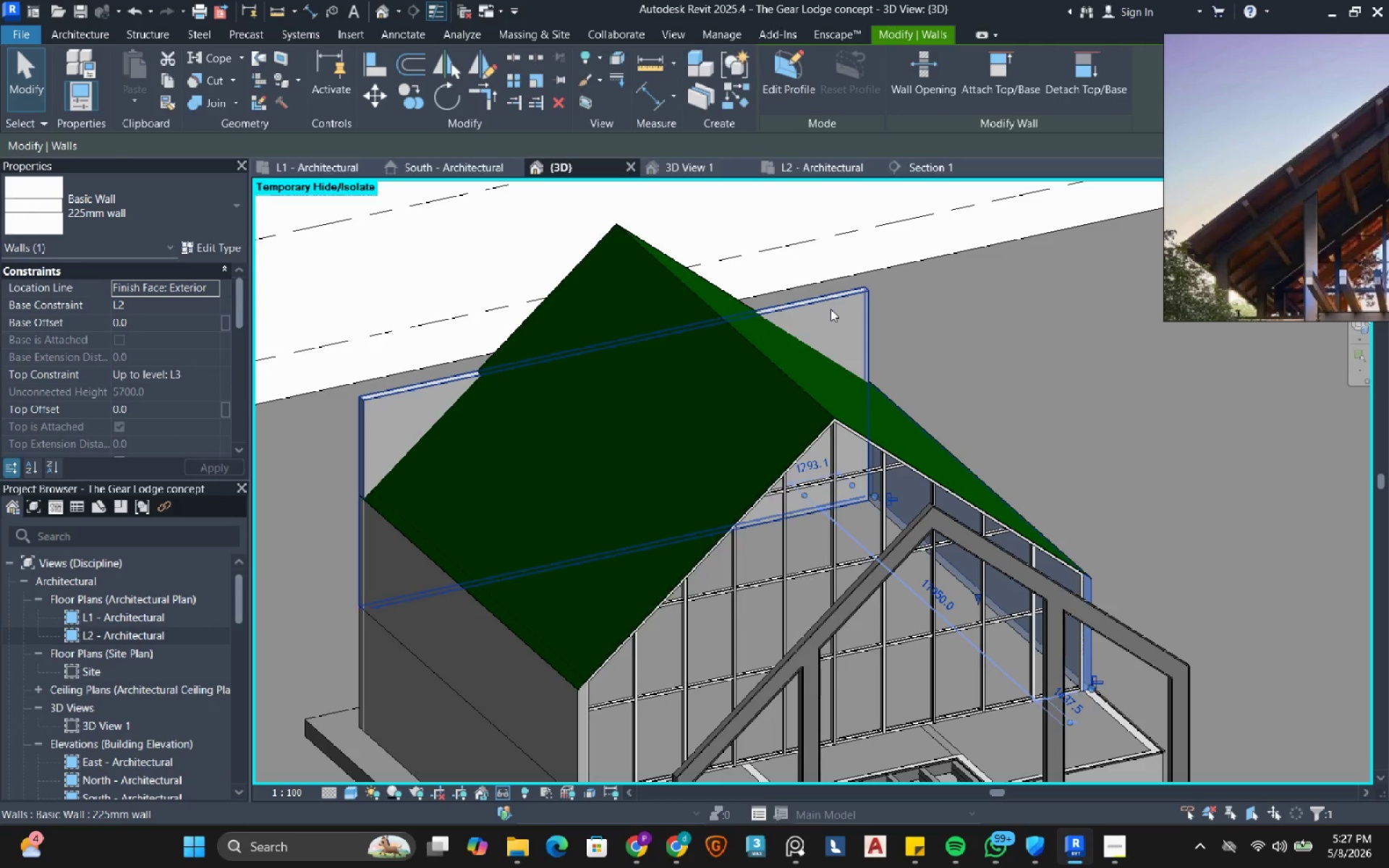 
left_click([831, 309])
 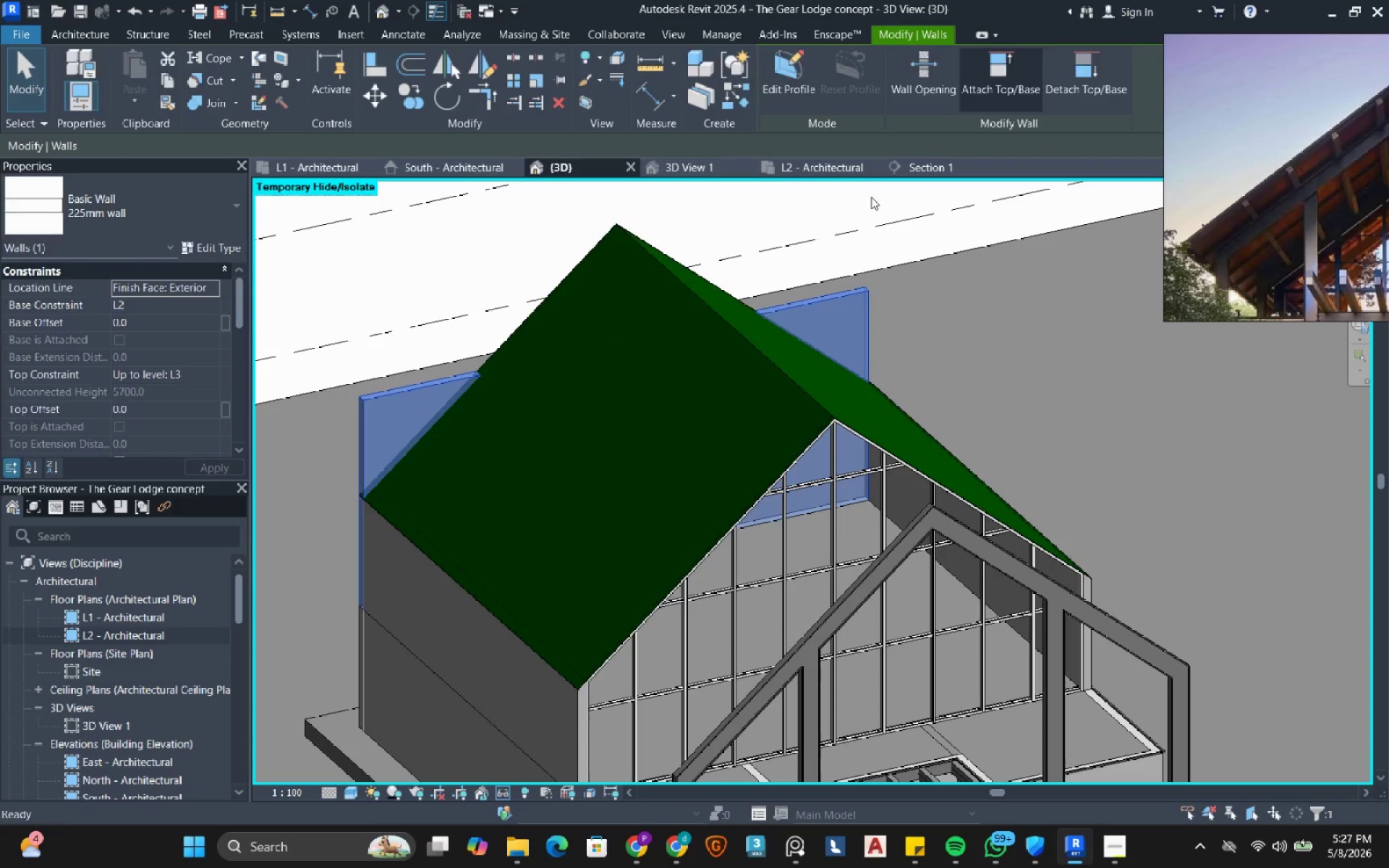 
double_click([687, 393])
 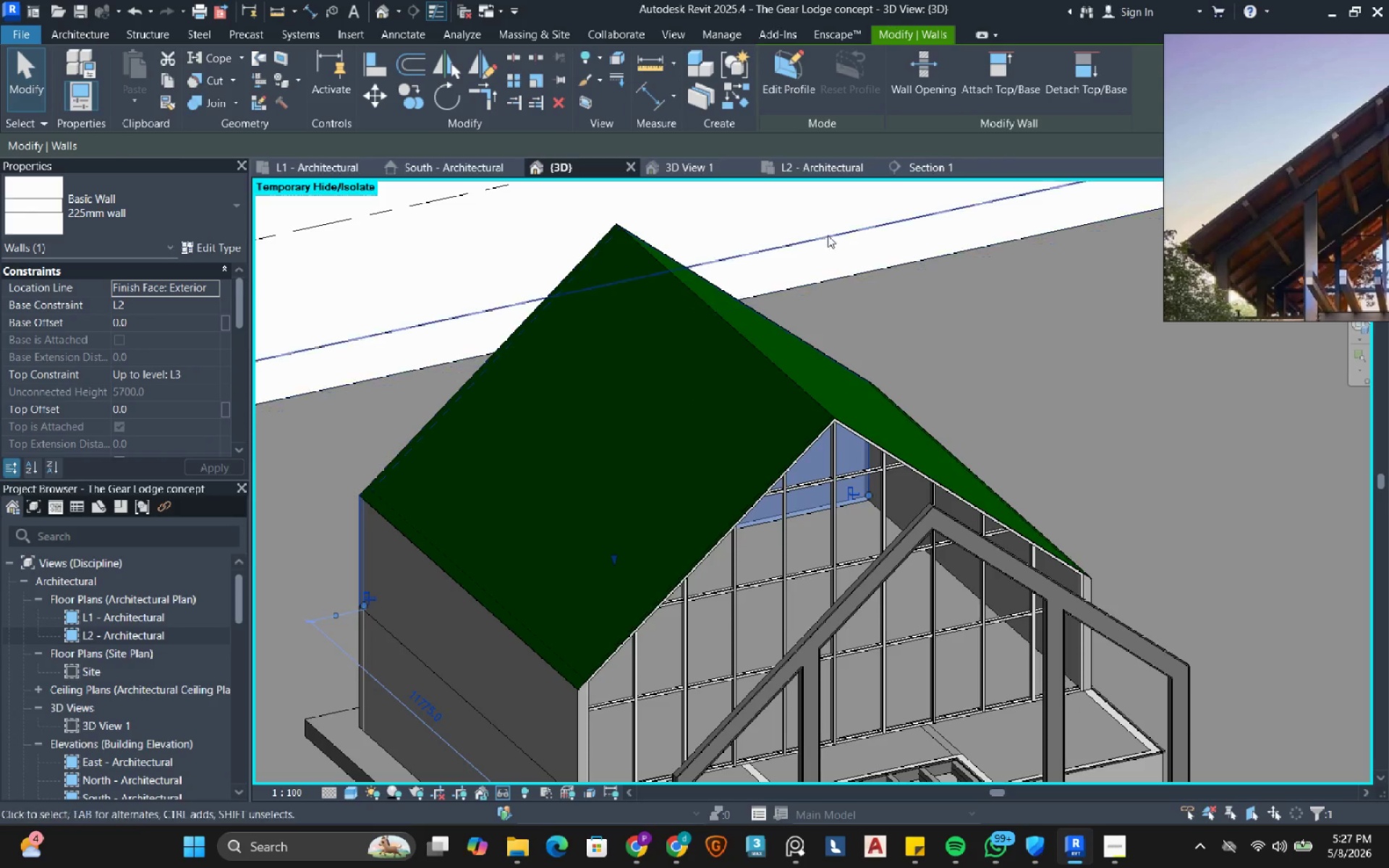 
left_click([841, 206])
 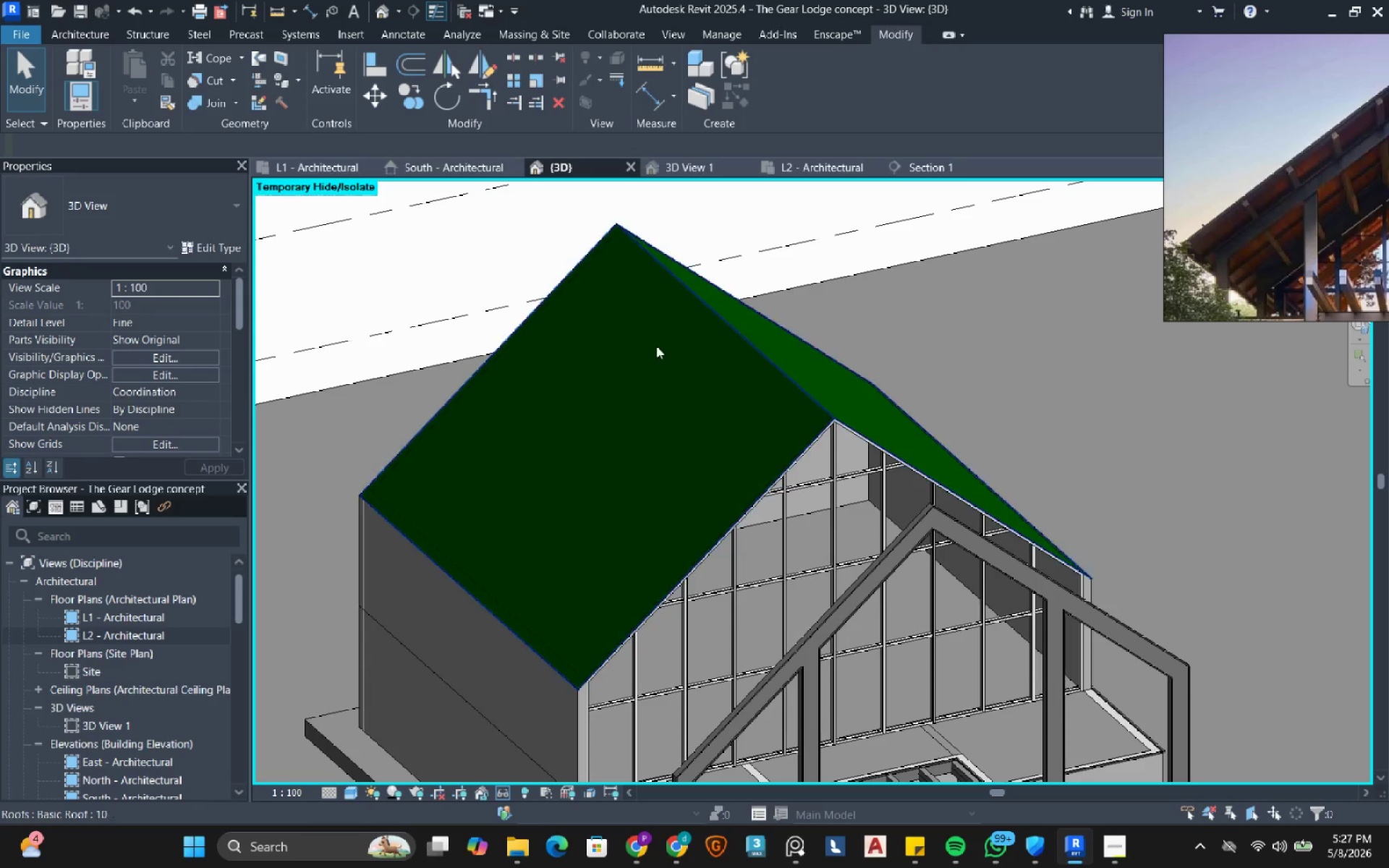 
scroll: coordinate [656, 348], scroll_direction: down, amount: 3.0
 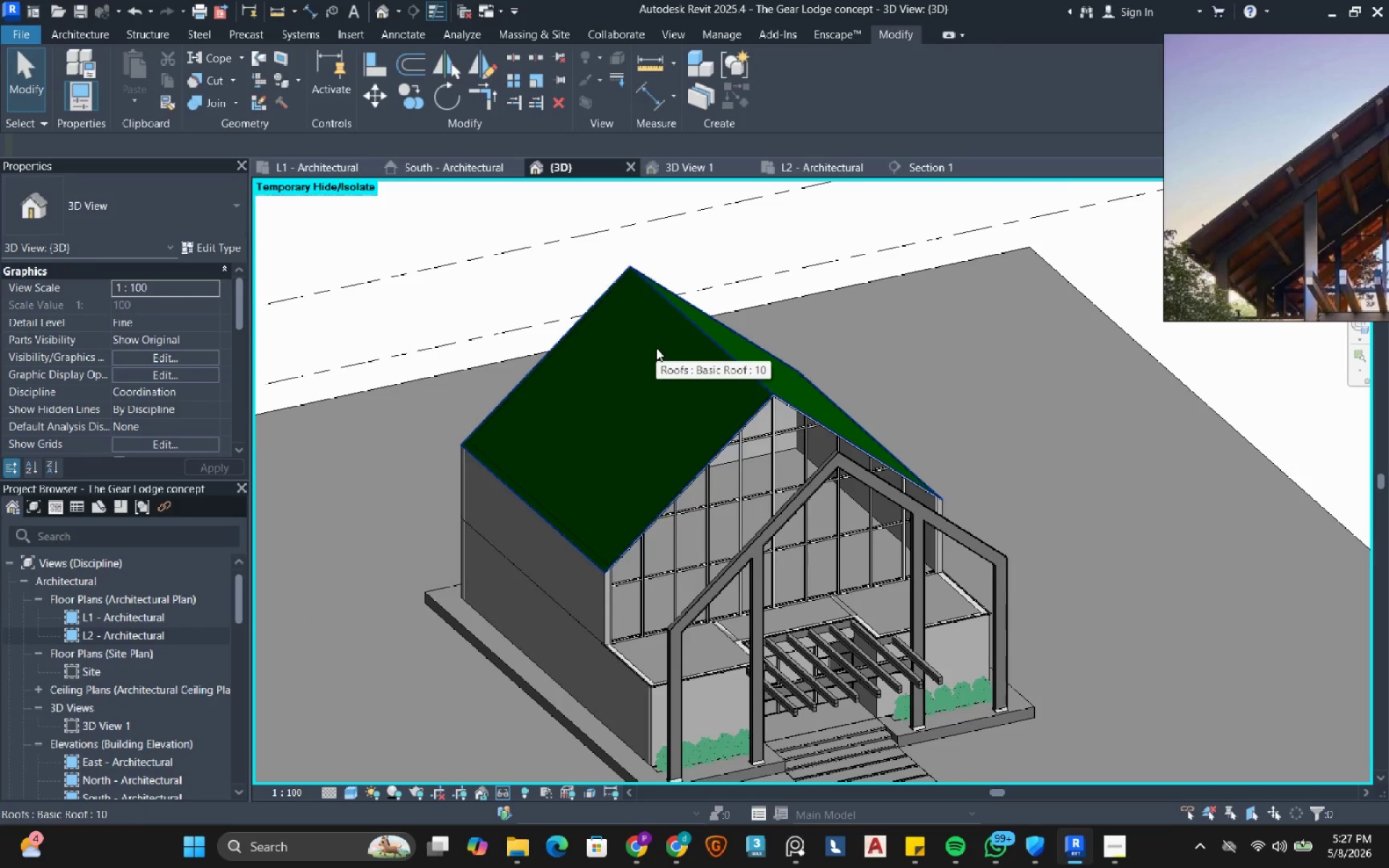 
left_click([642, 386])
 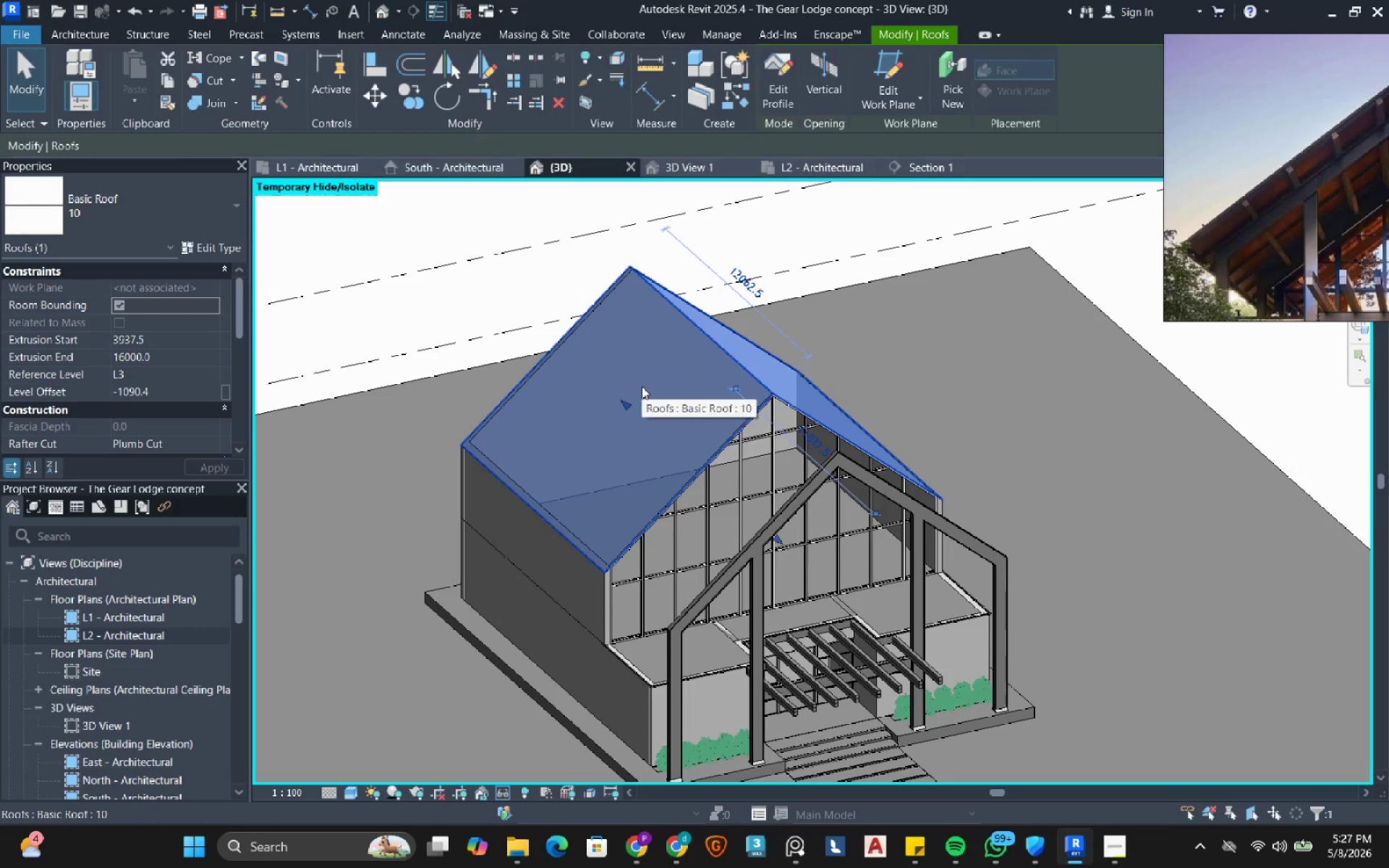 
right_click([642, 386])
 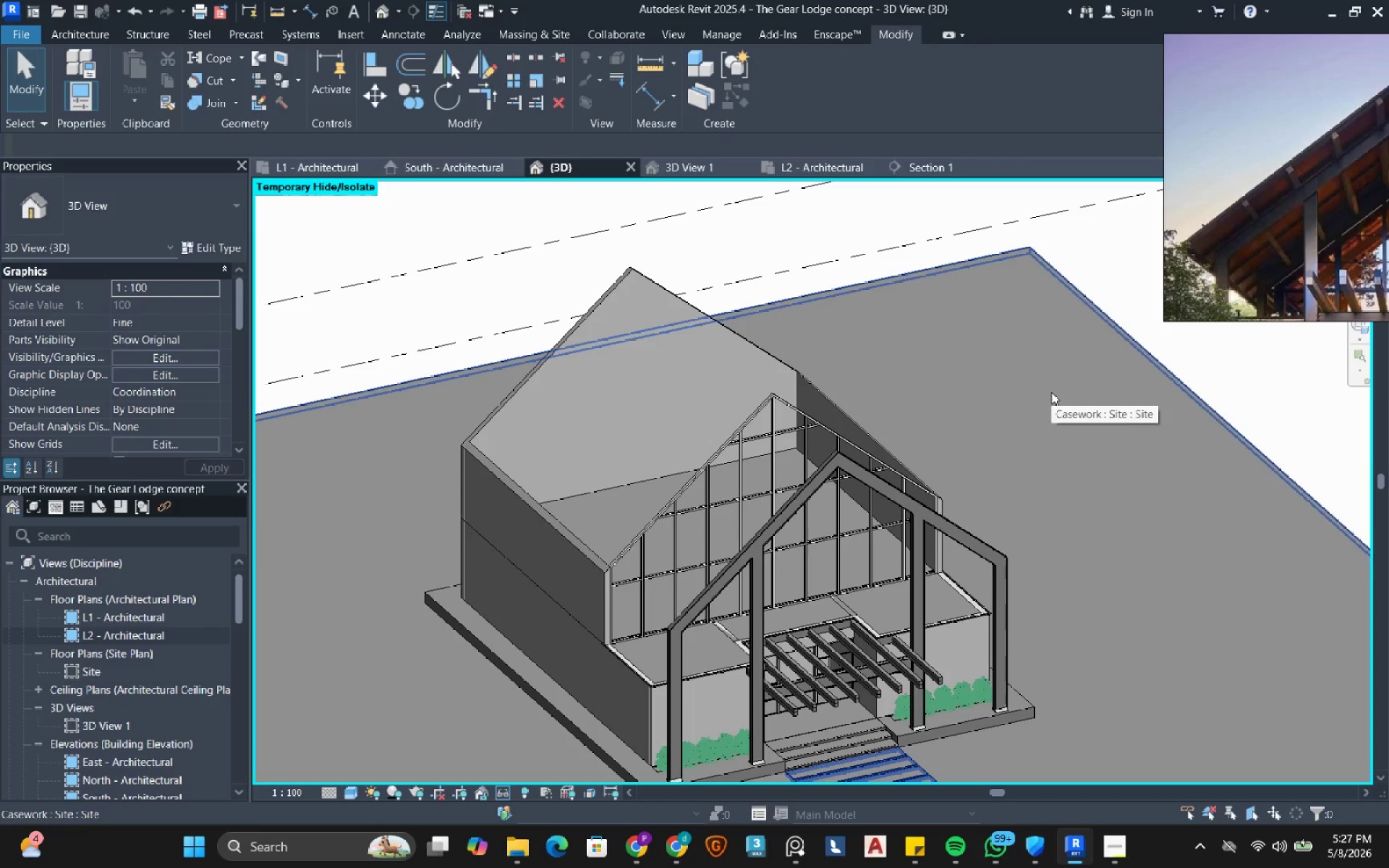 
wait(10.62)
 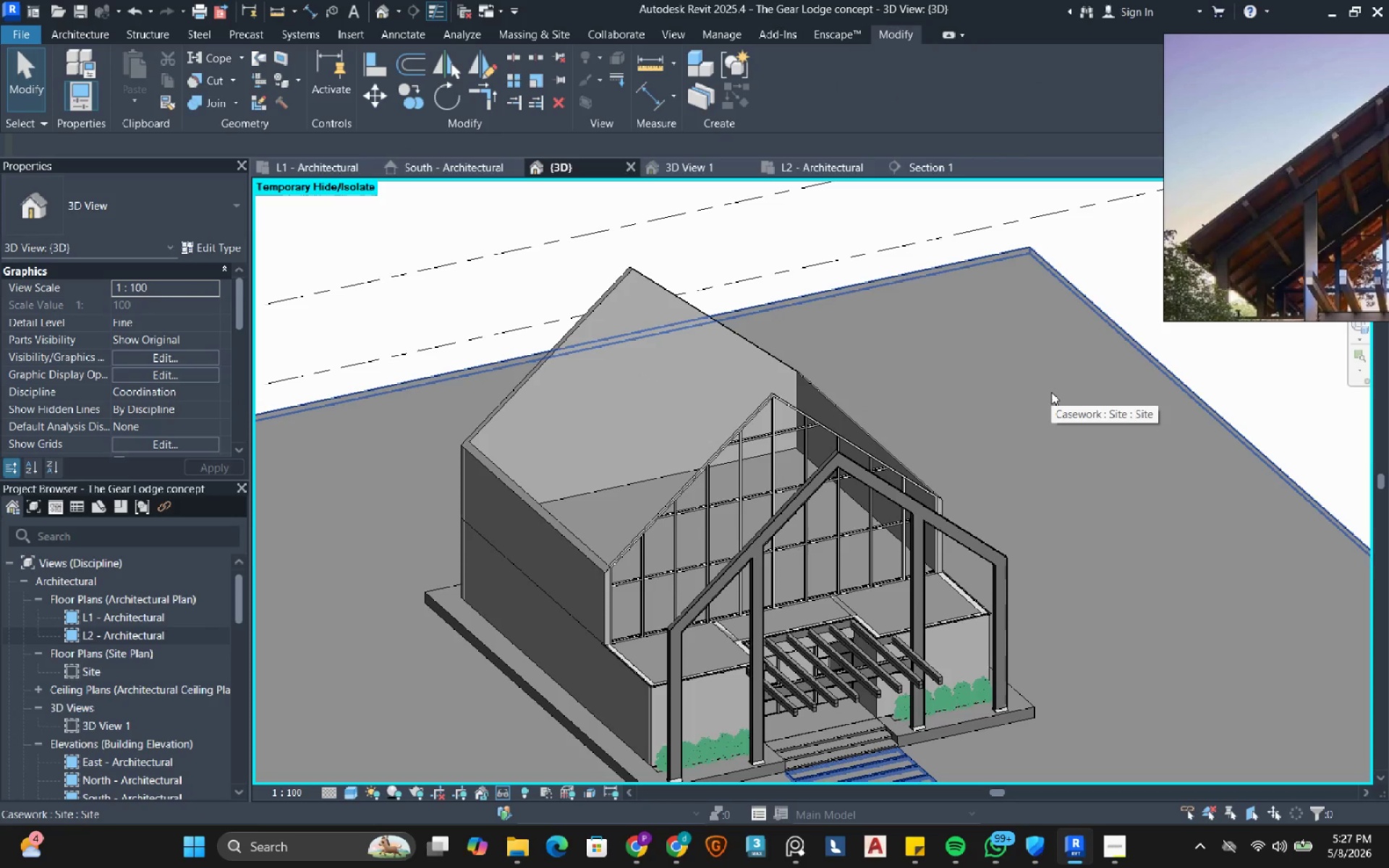 
left_click([502, 792])
 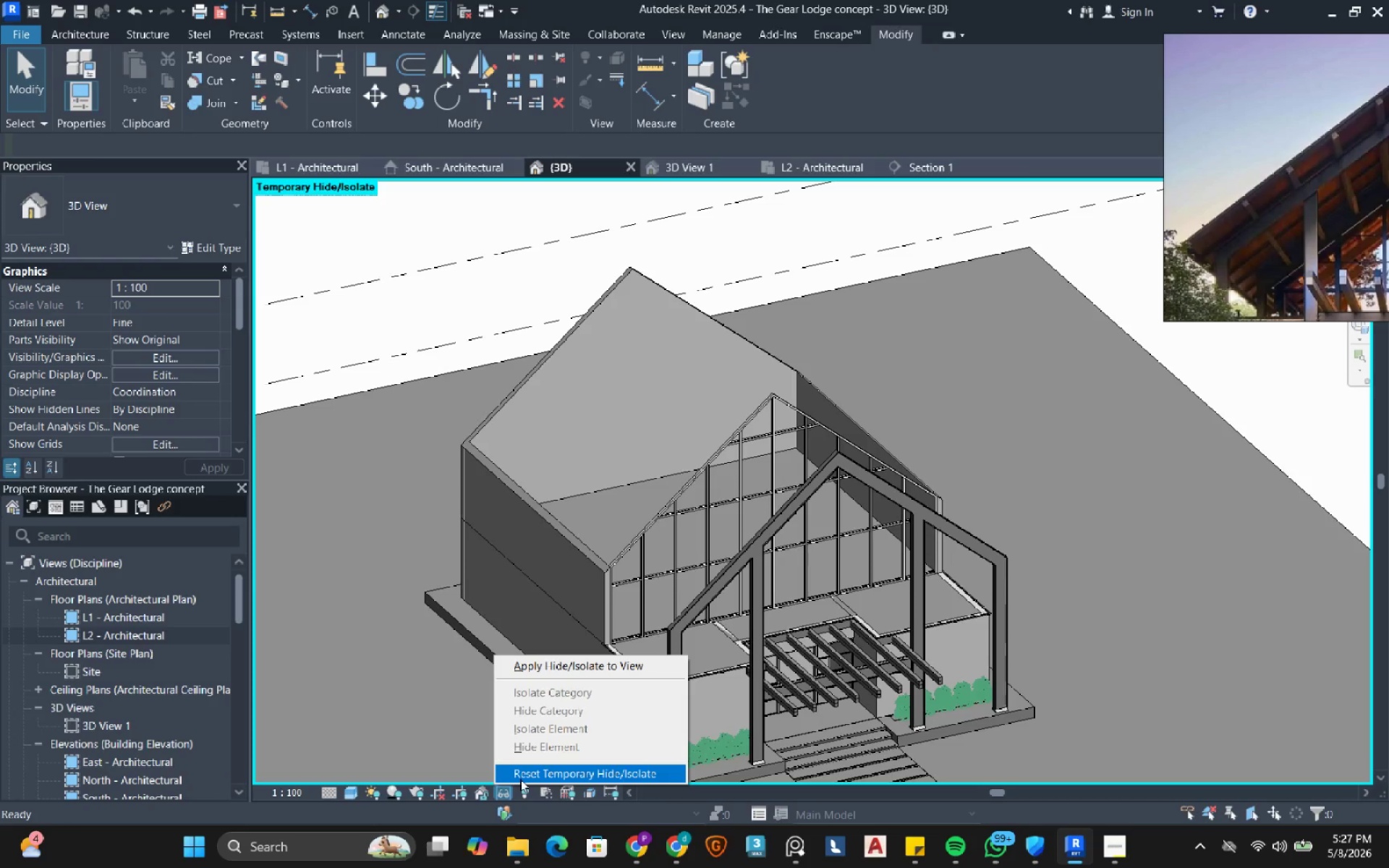 
left_click([520, 779])
 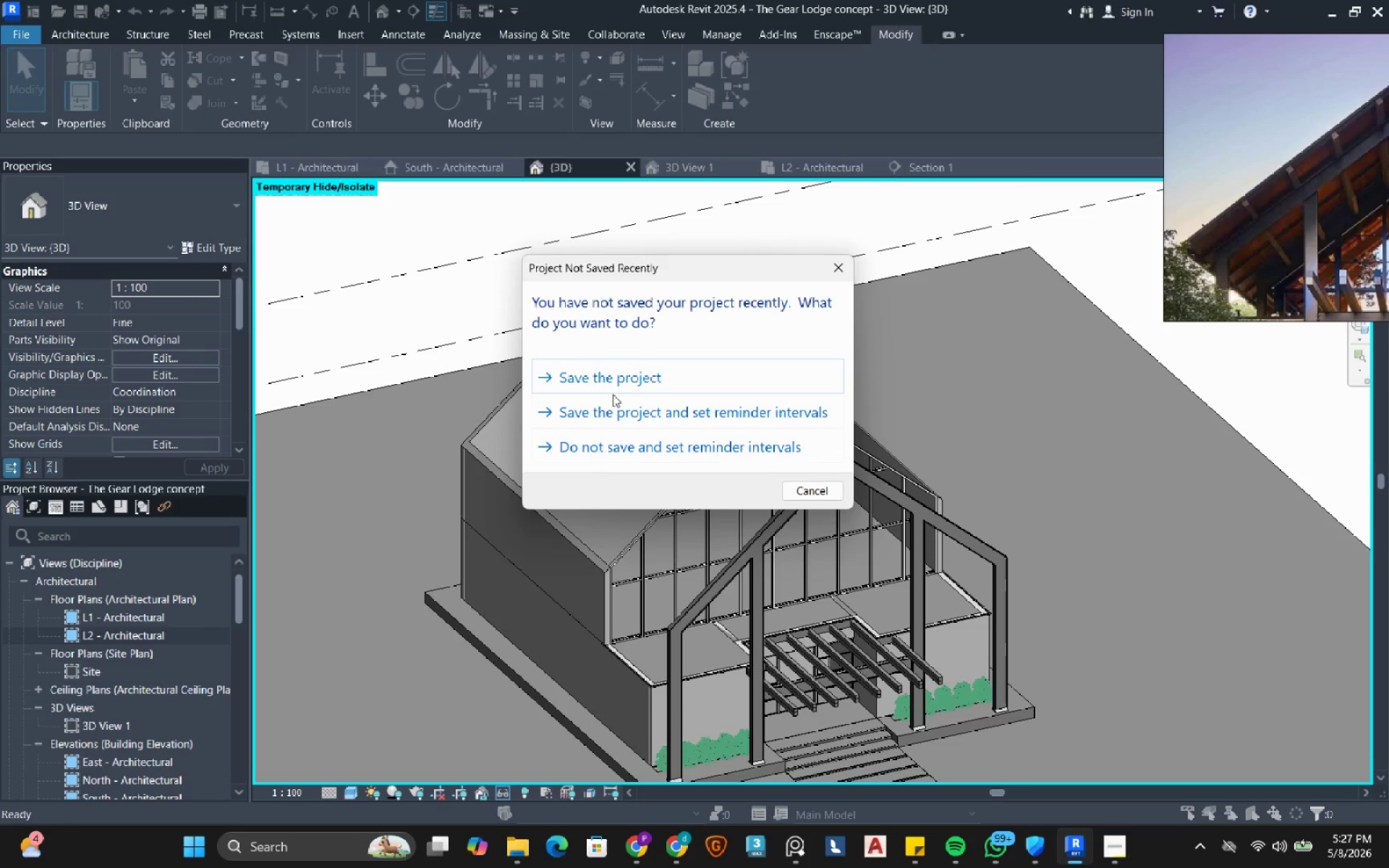 
left_click([617, 370])
 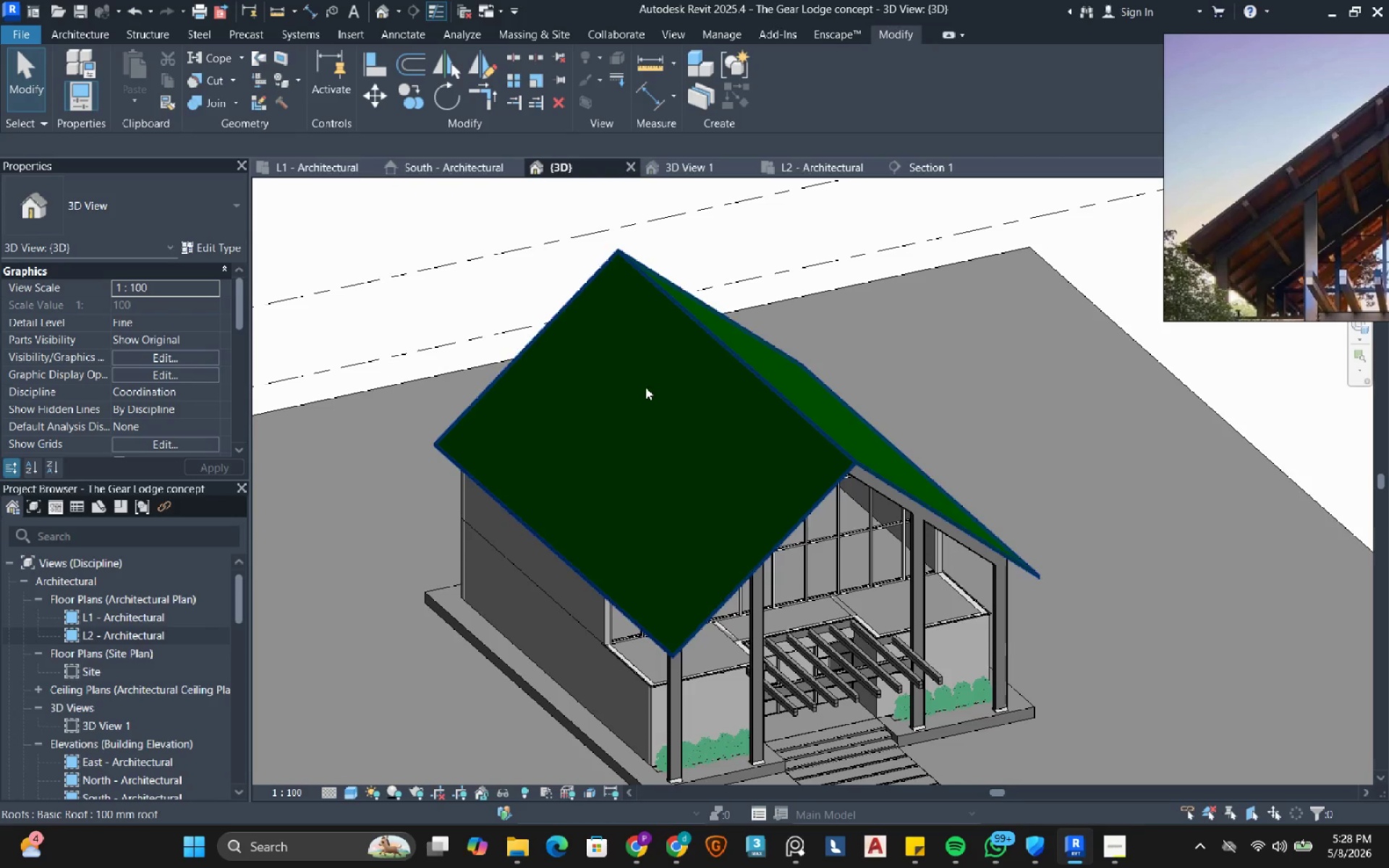 
mouse_move([808, 480])
 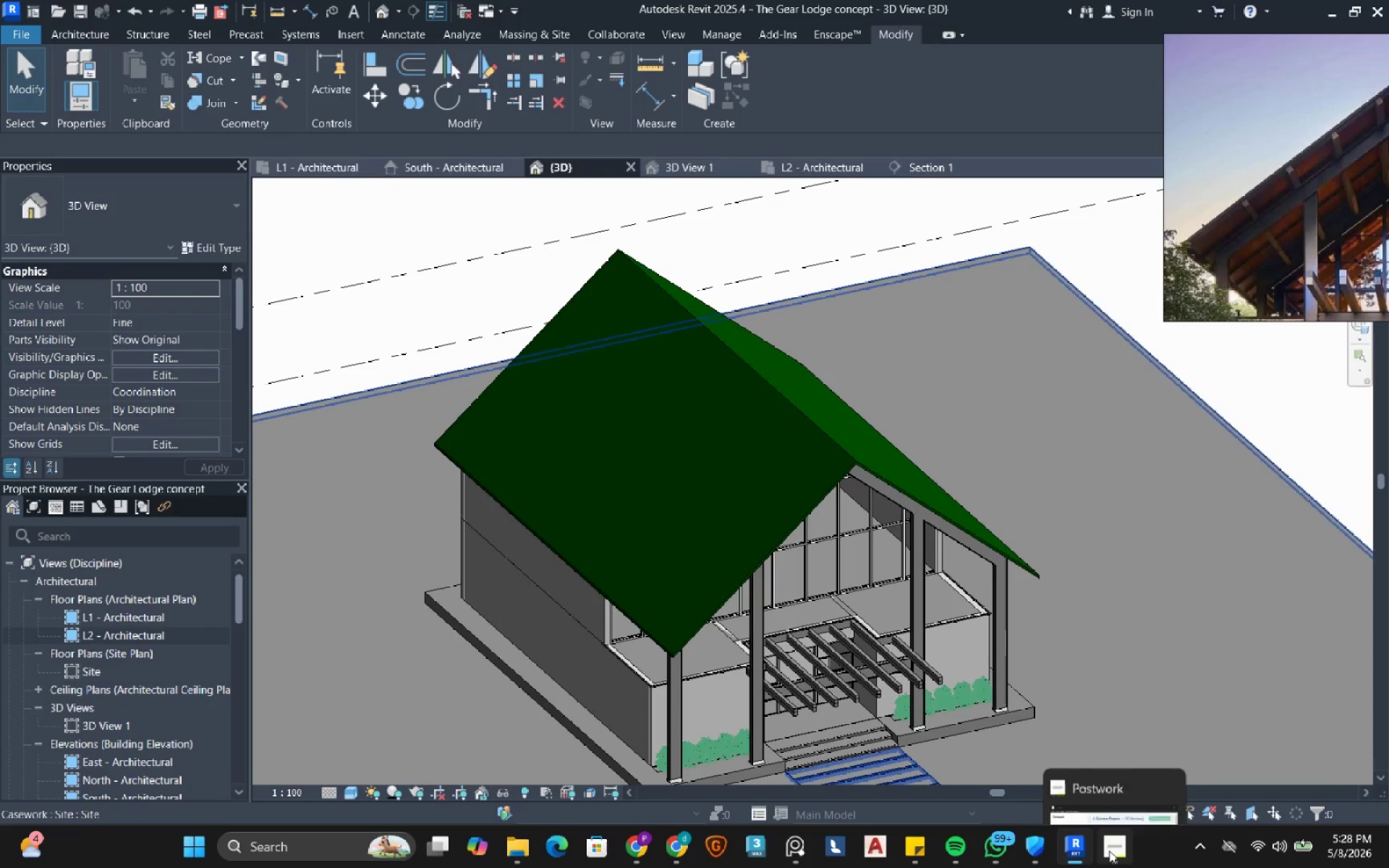 
left_click([1114, 856])